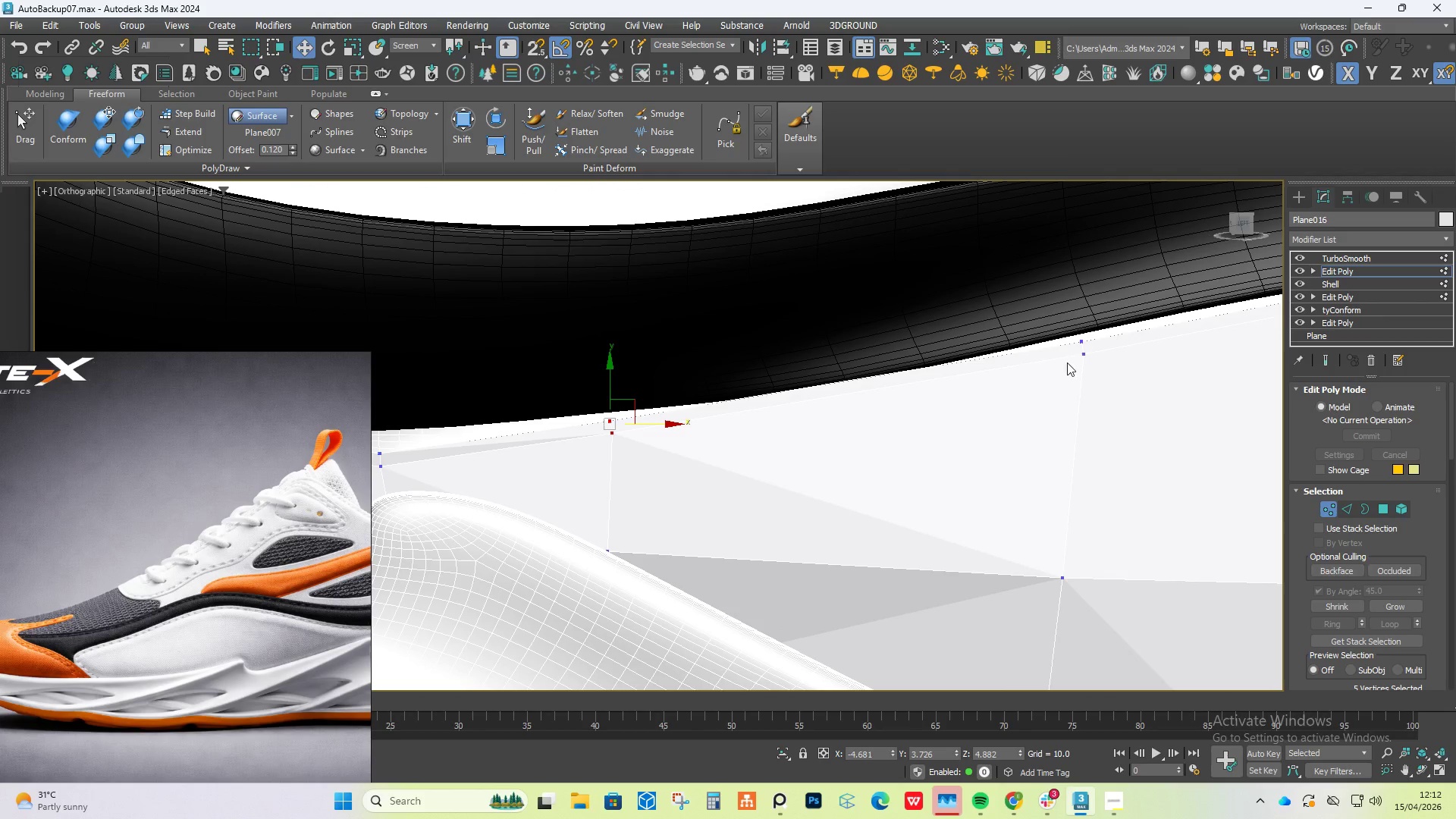 
hold_key(key=AltLeft, duration=4.92)
left_click_drag(start_coordinate=[657, 426], to_coordinate=[798, 435])
 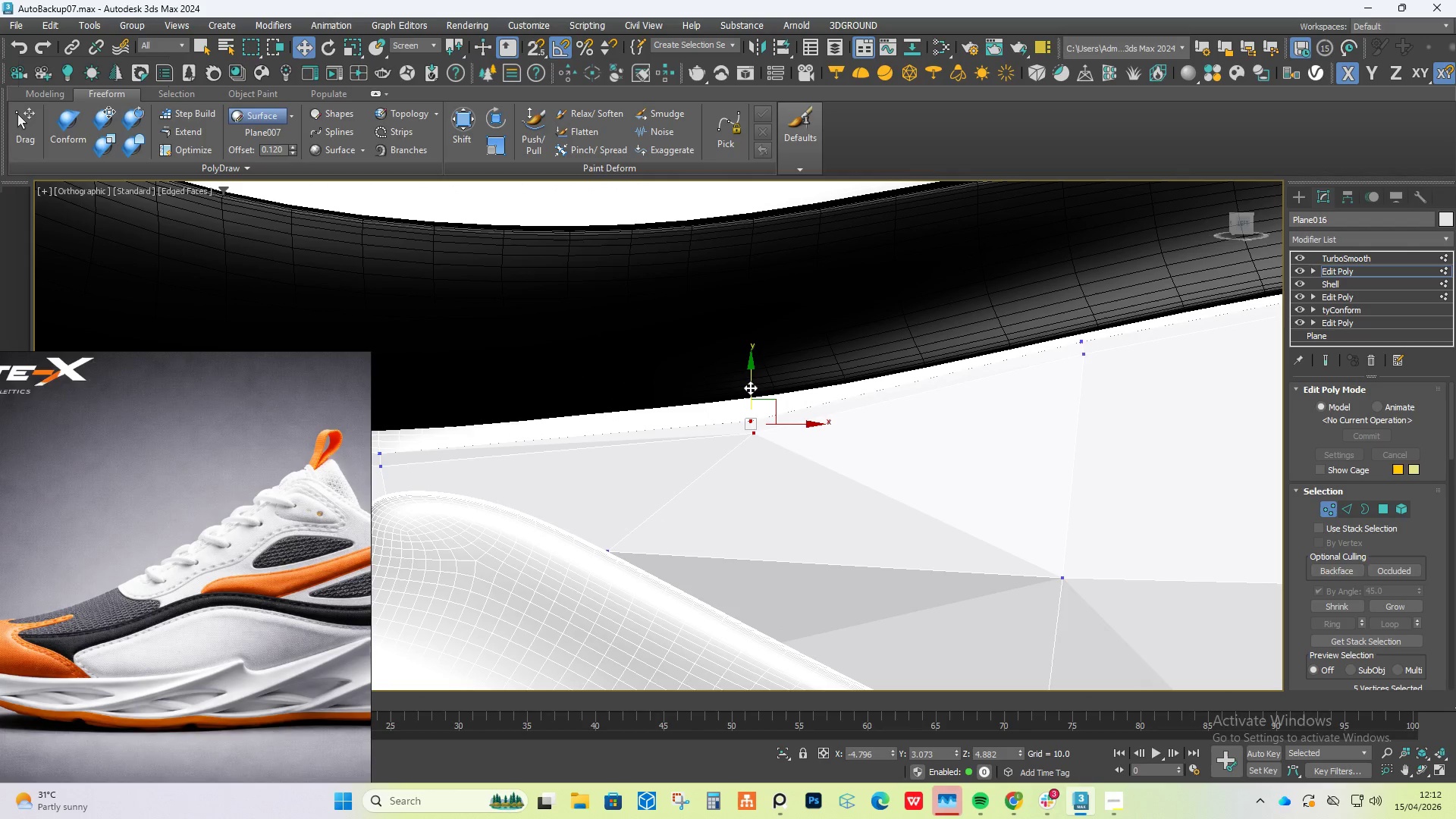 
left_click_drag(start_coordinate=[750, 388], to_coordinate=[749, 373])
 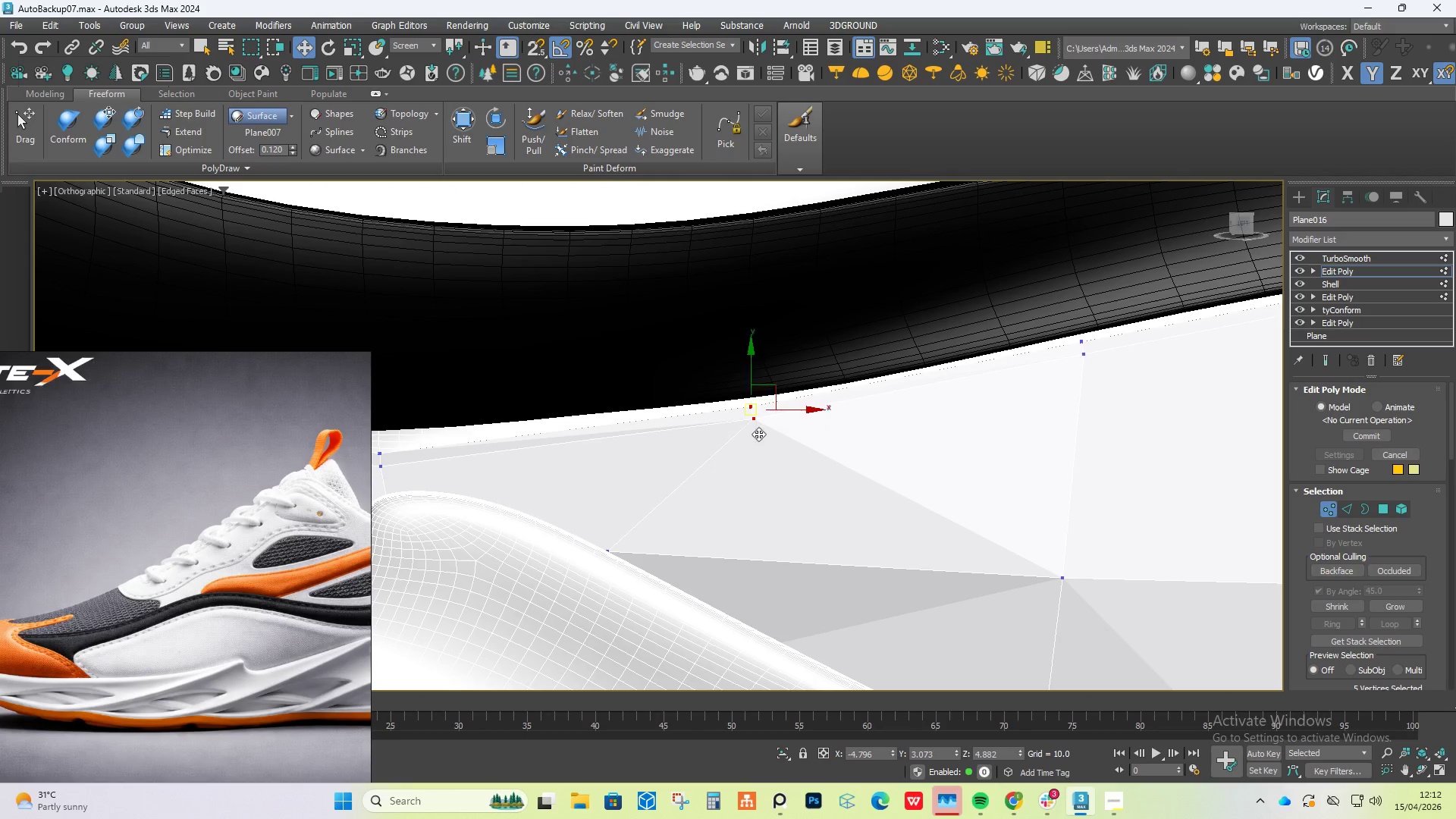 
hold_key(key=AltLeft, duration=1.5)
 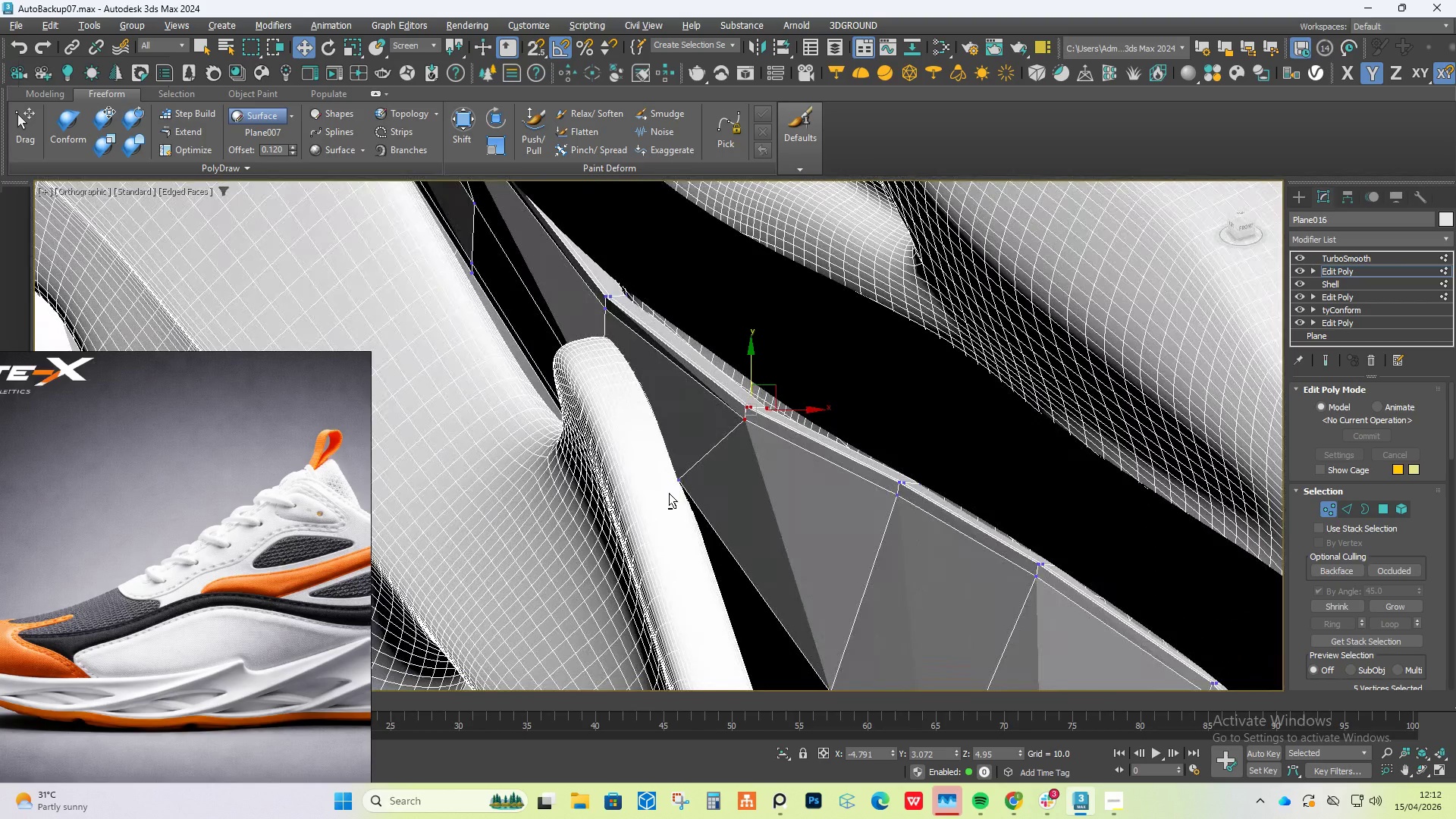 
key(Alt+AltLeft)
 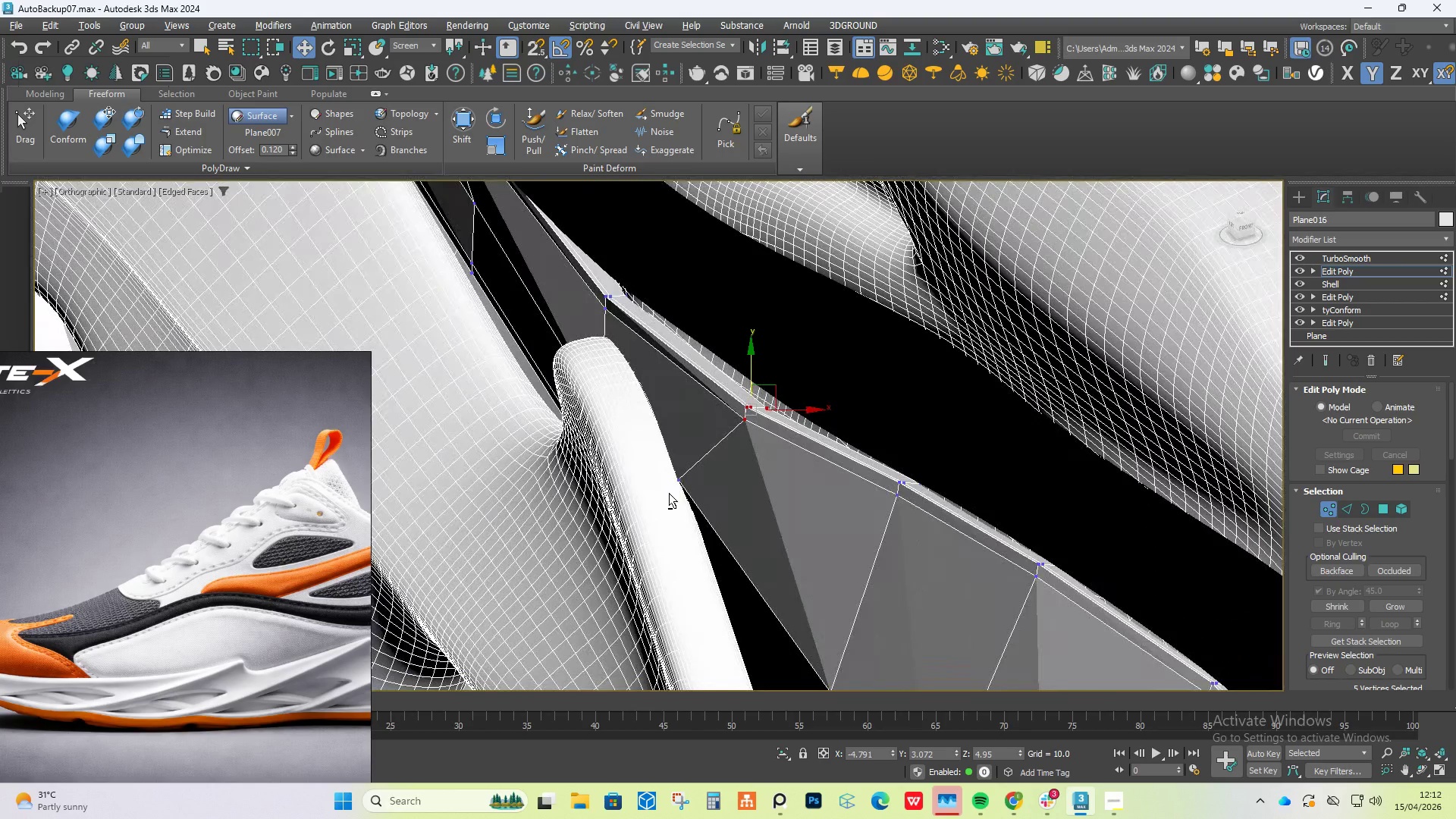 
key(Alt+AltLeft)
 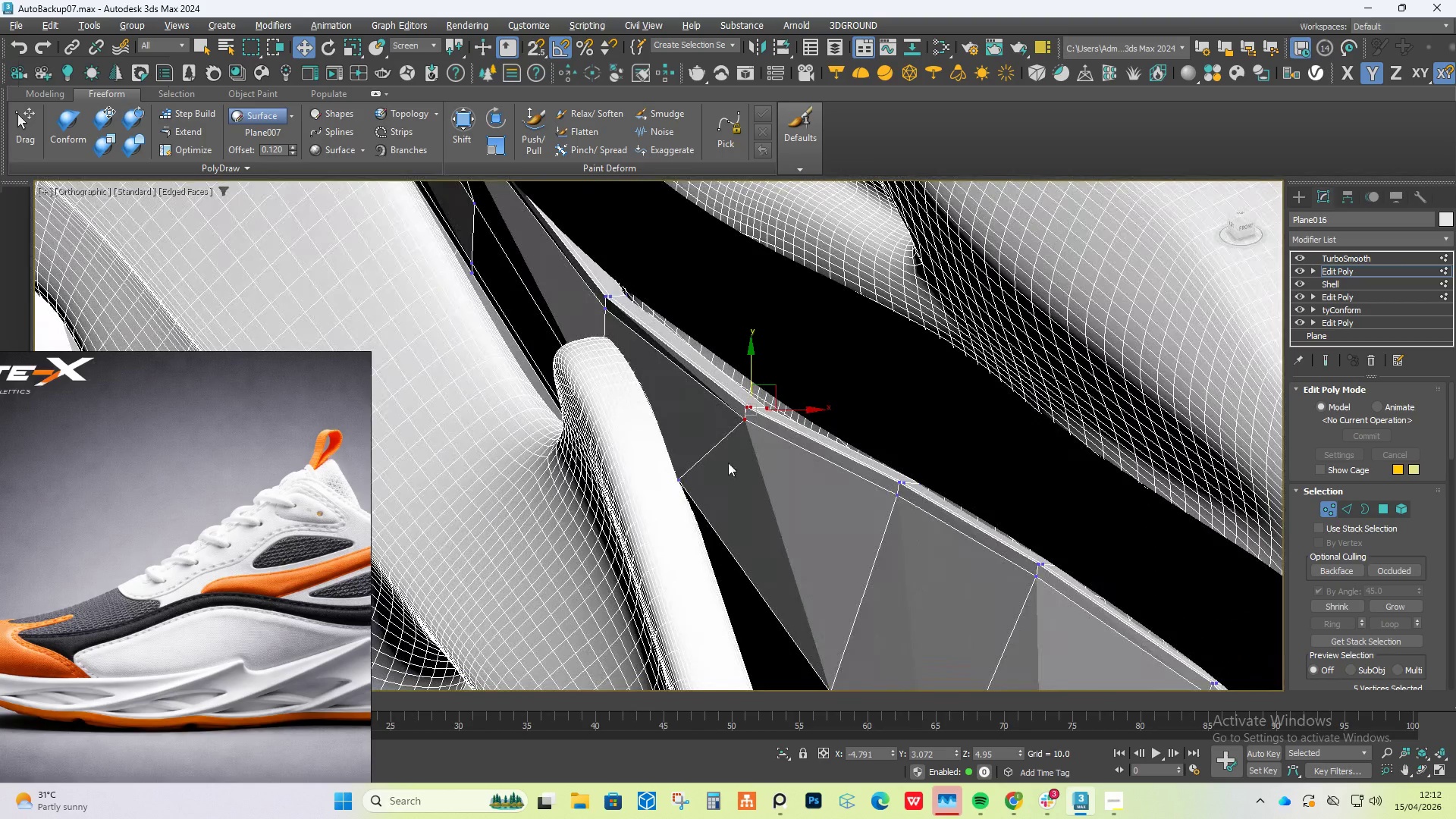 
key(Alt+AltLeft)
 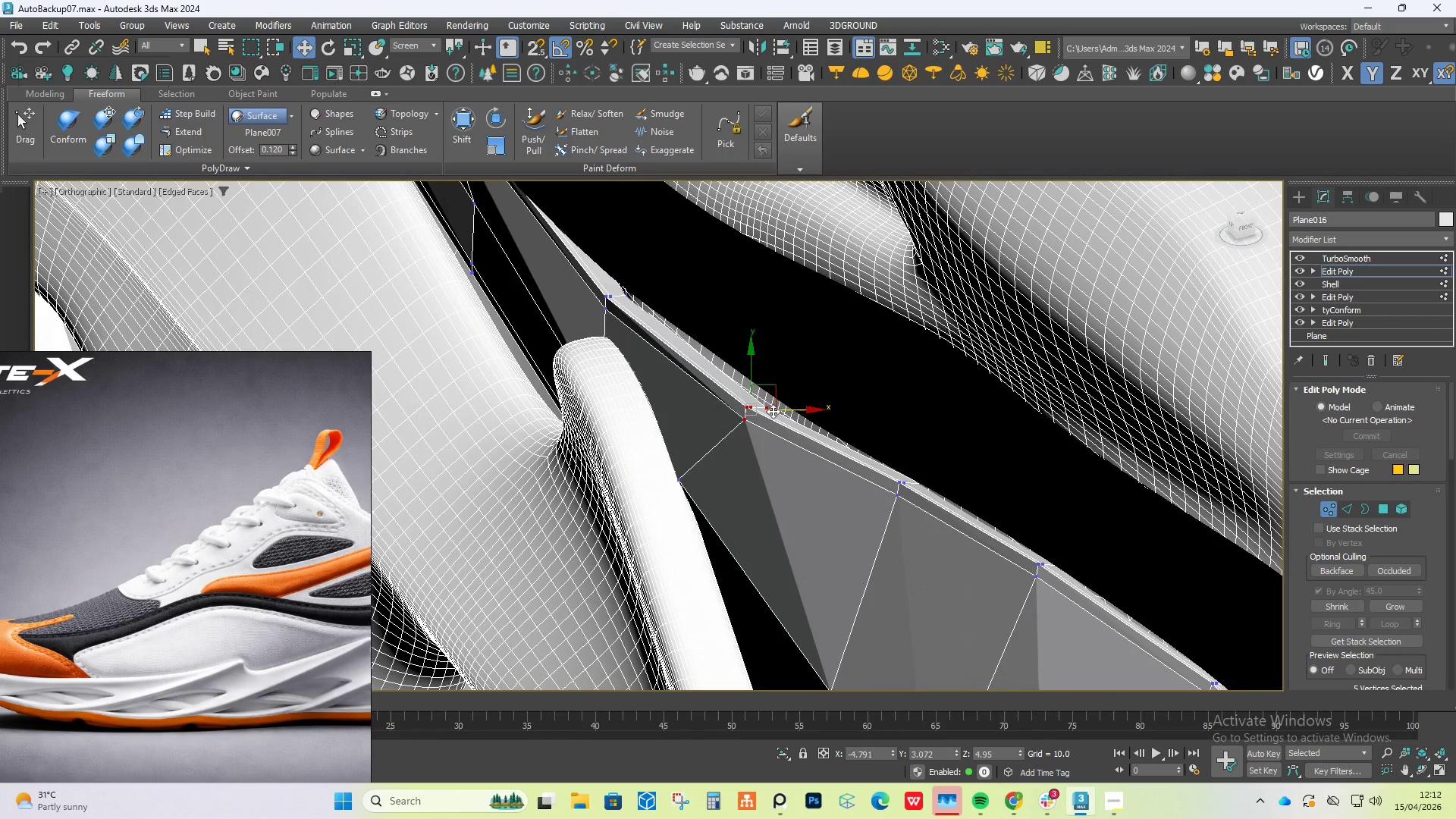 
hold_key(key=AltLeft, duration=0.34)
 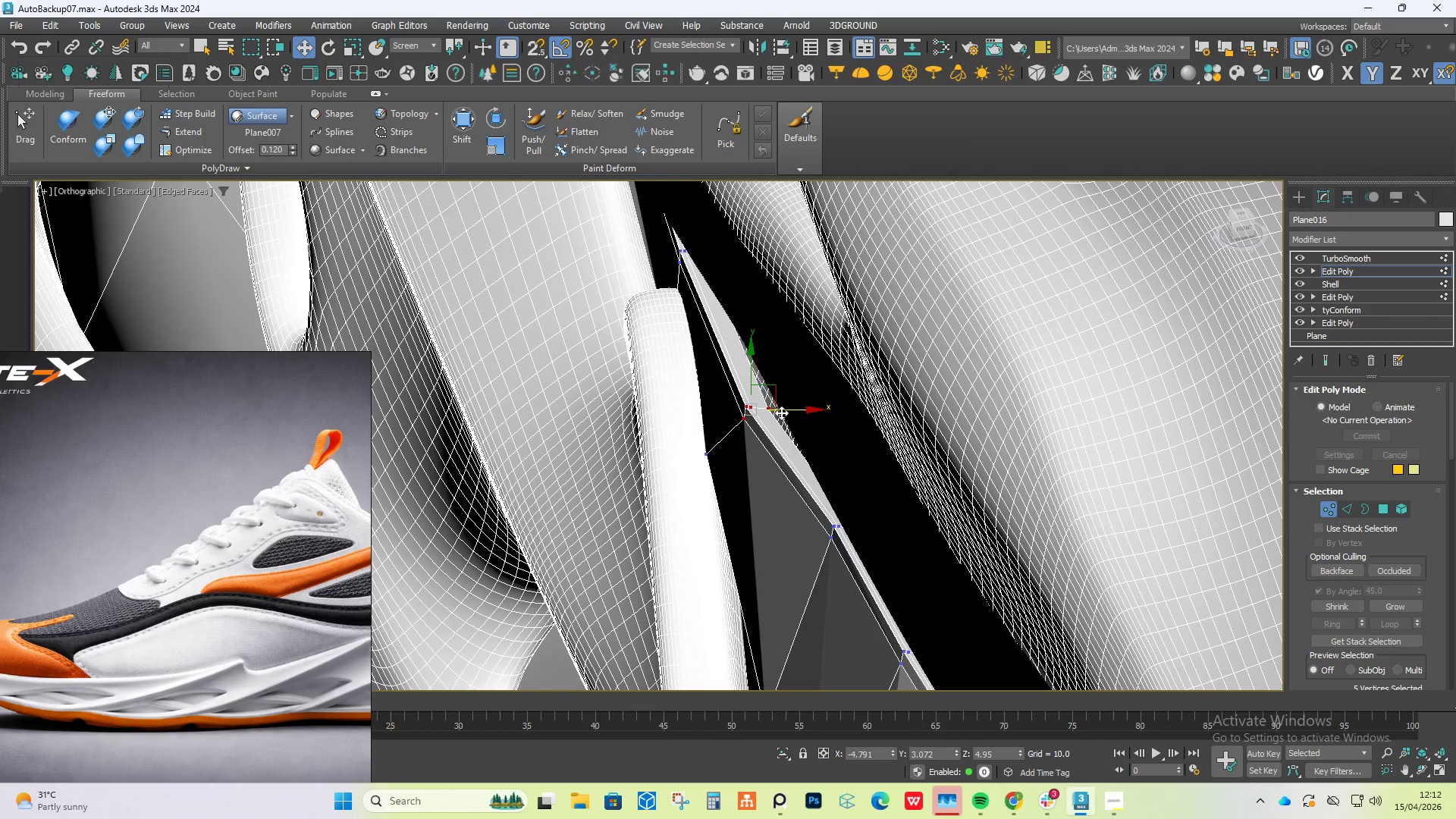 
left_click_drag(start_coordinate=[785, 413], to_coordinate=[791, 413])
 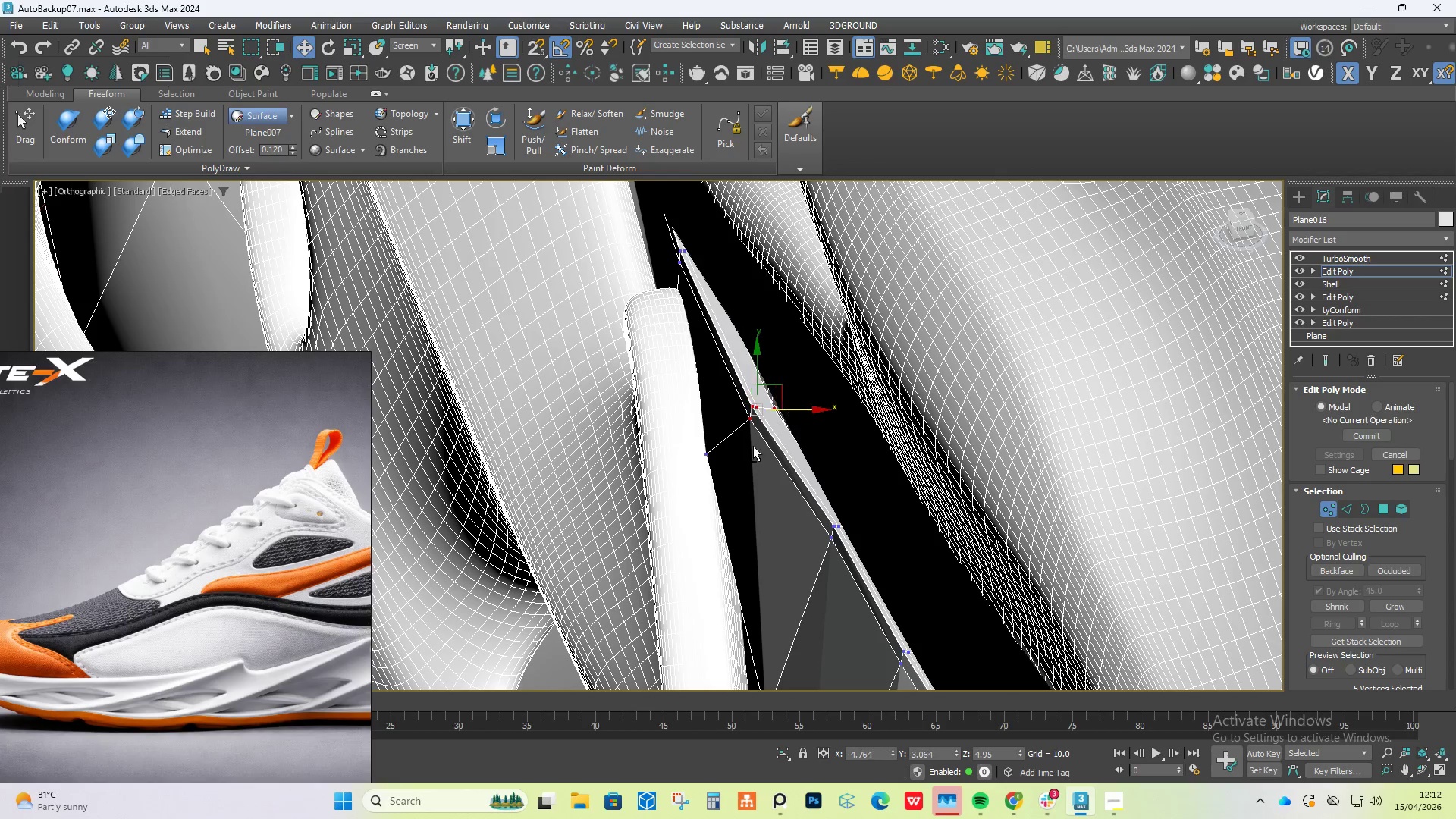 
hold_key(key=AltLeft, duration=1.53)
 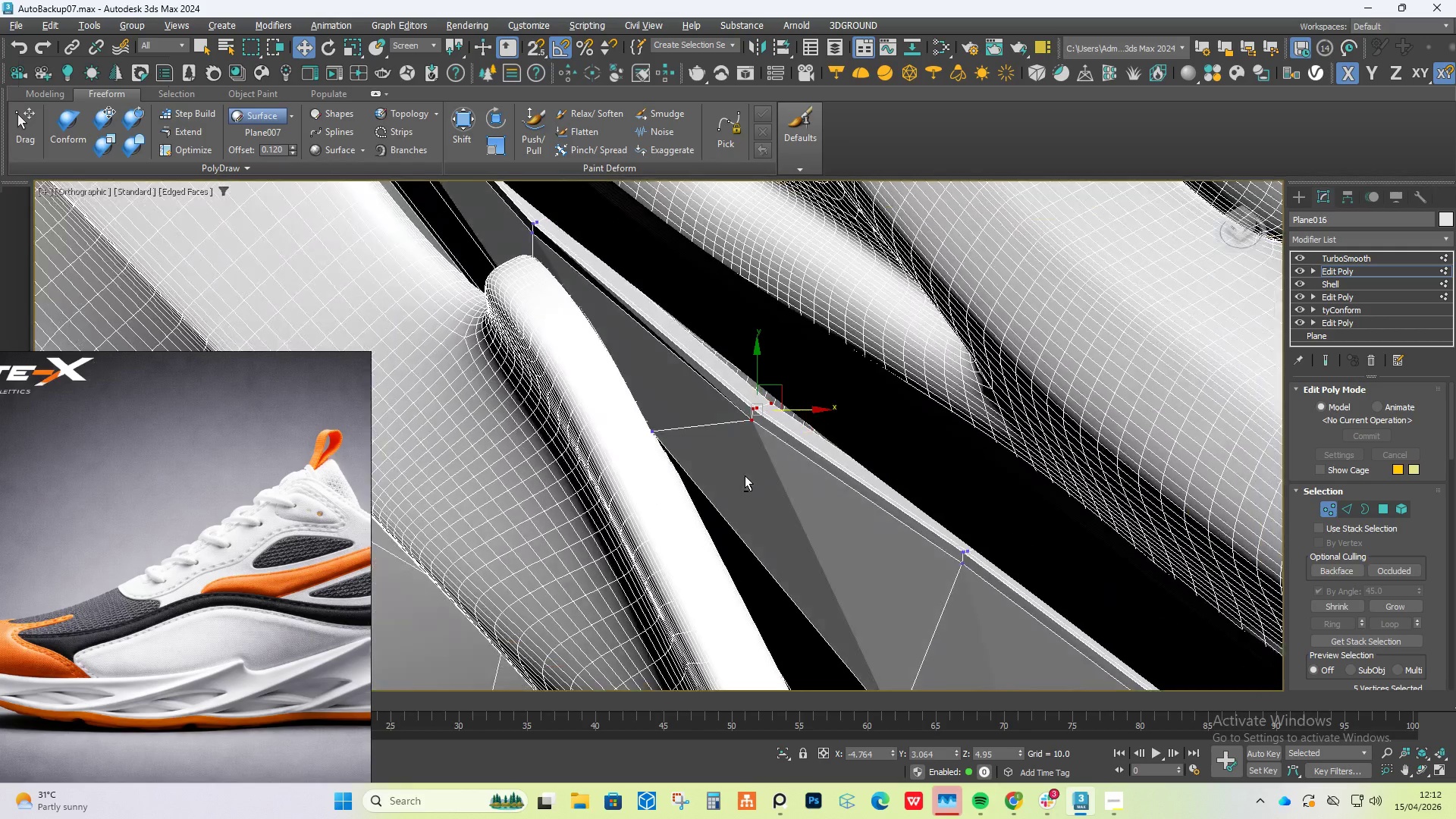 
key(Alt+AltLeft)
 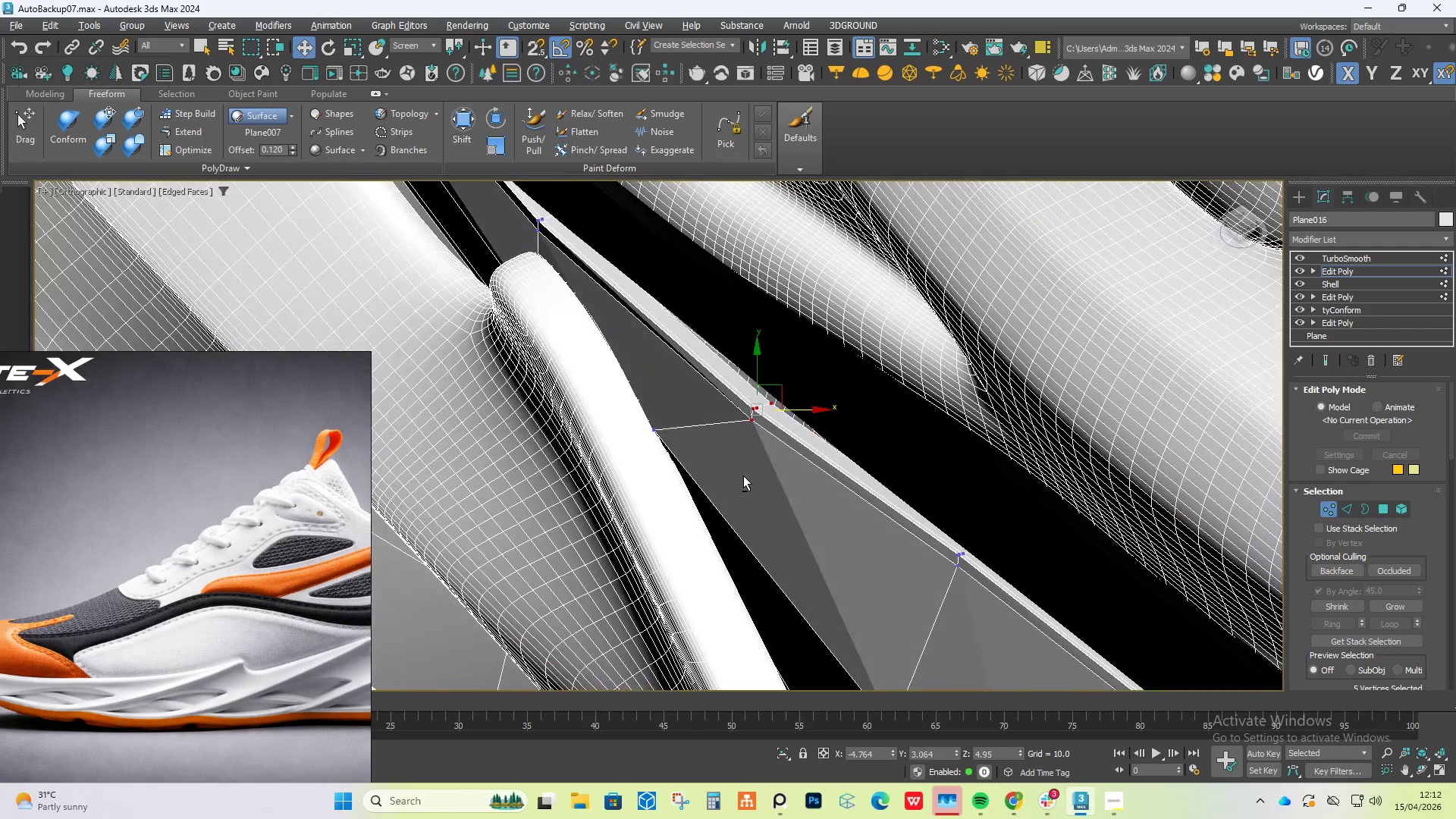 
key(Alt+AltLeft)
 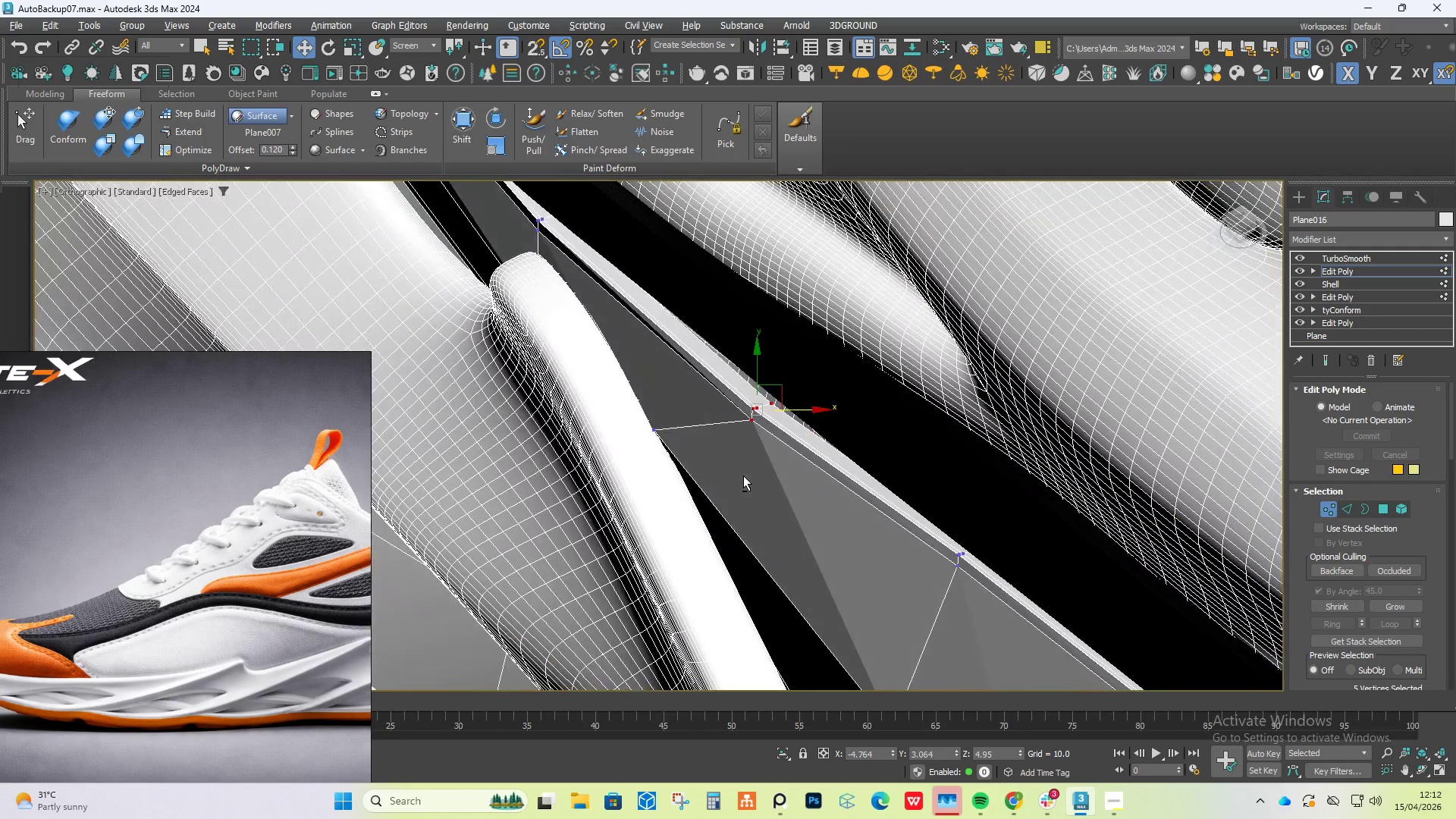 
key(Alt+AltLeft)
 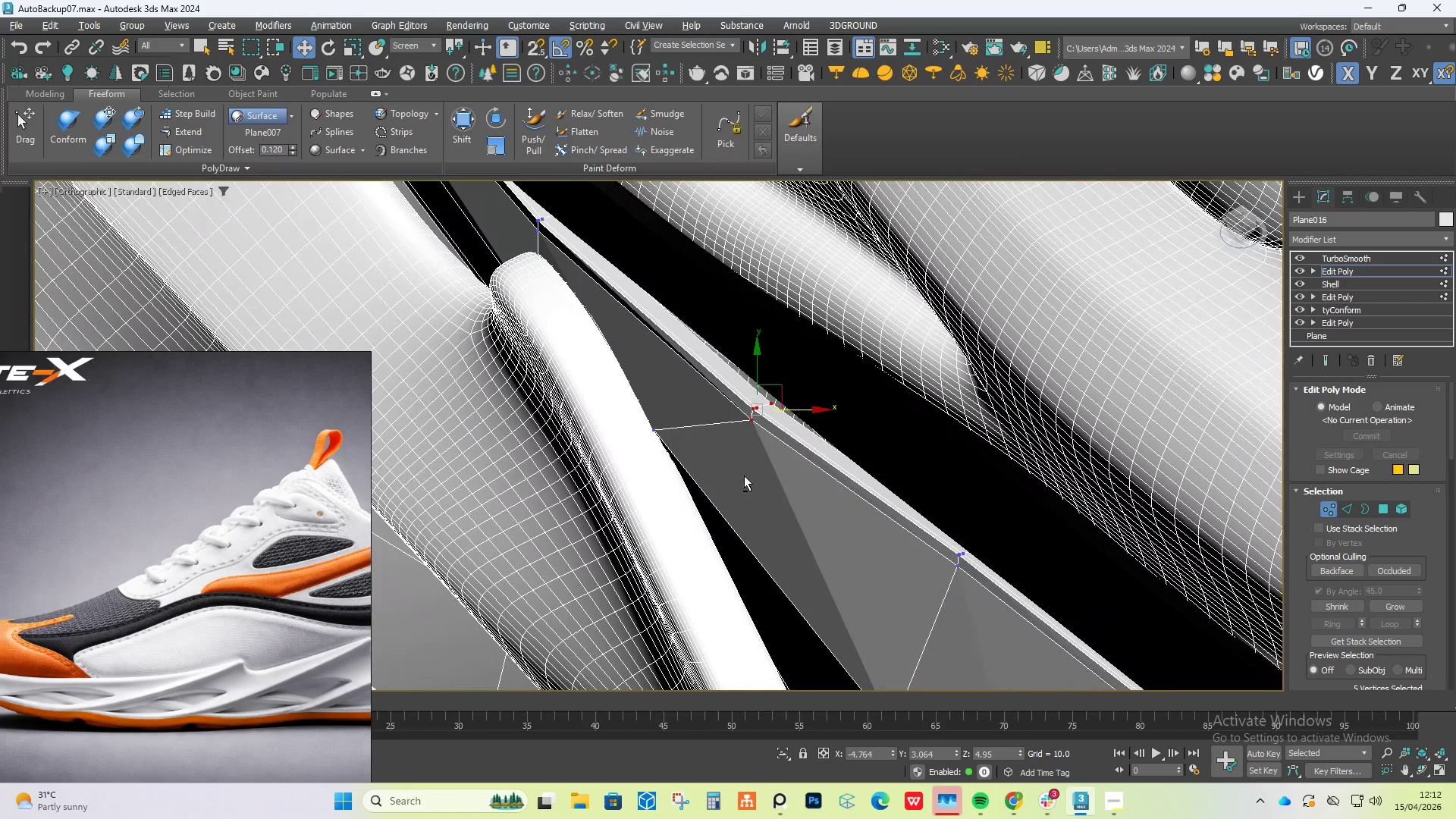 
key(Alt+AltLeft)
 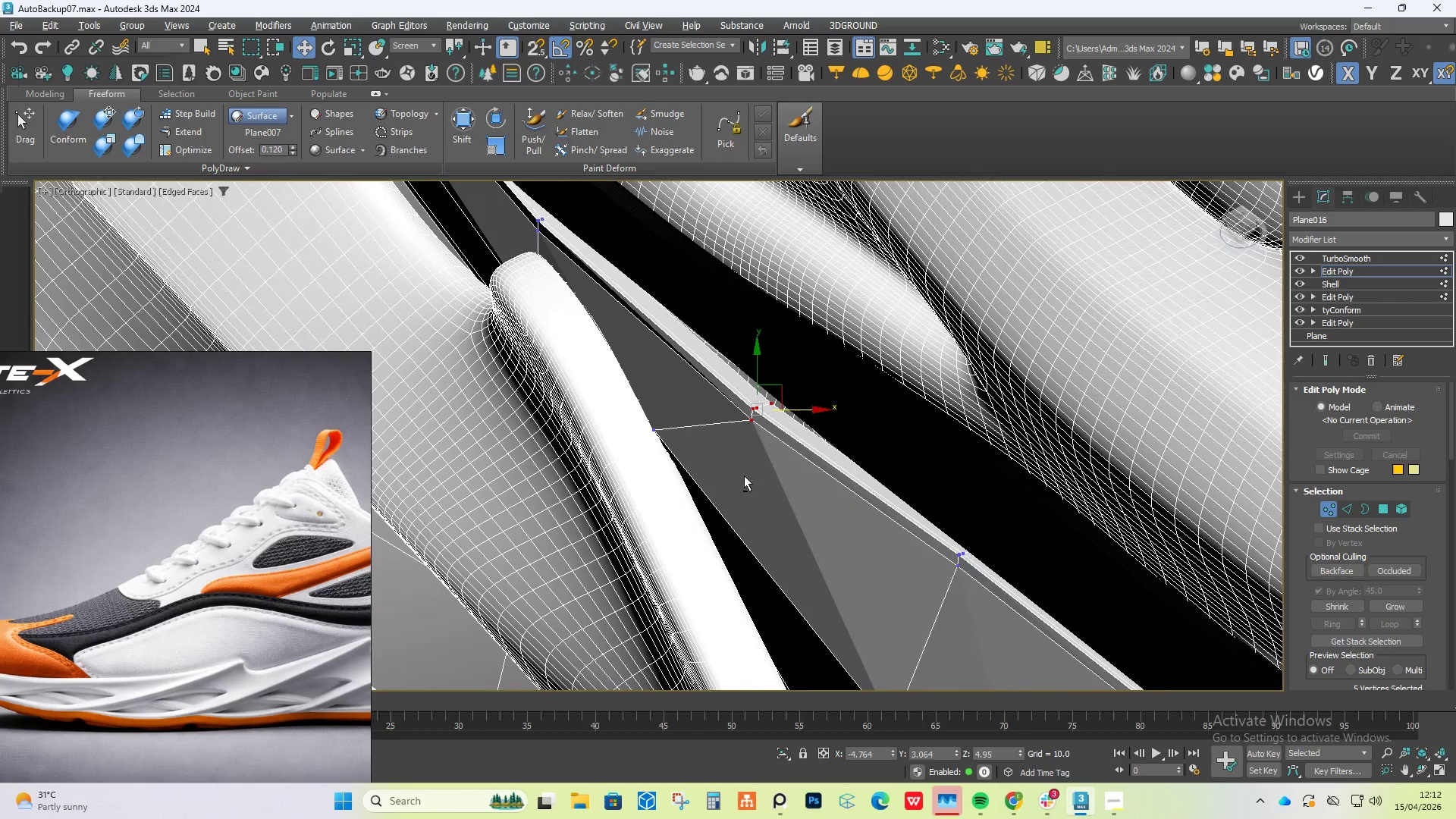 
key(Alt+AltLeft)
 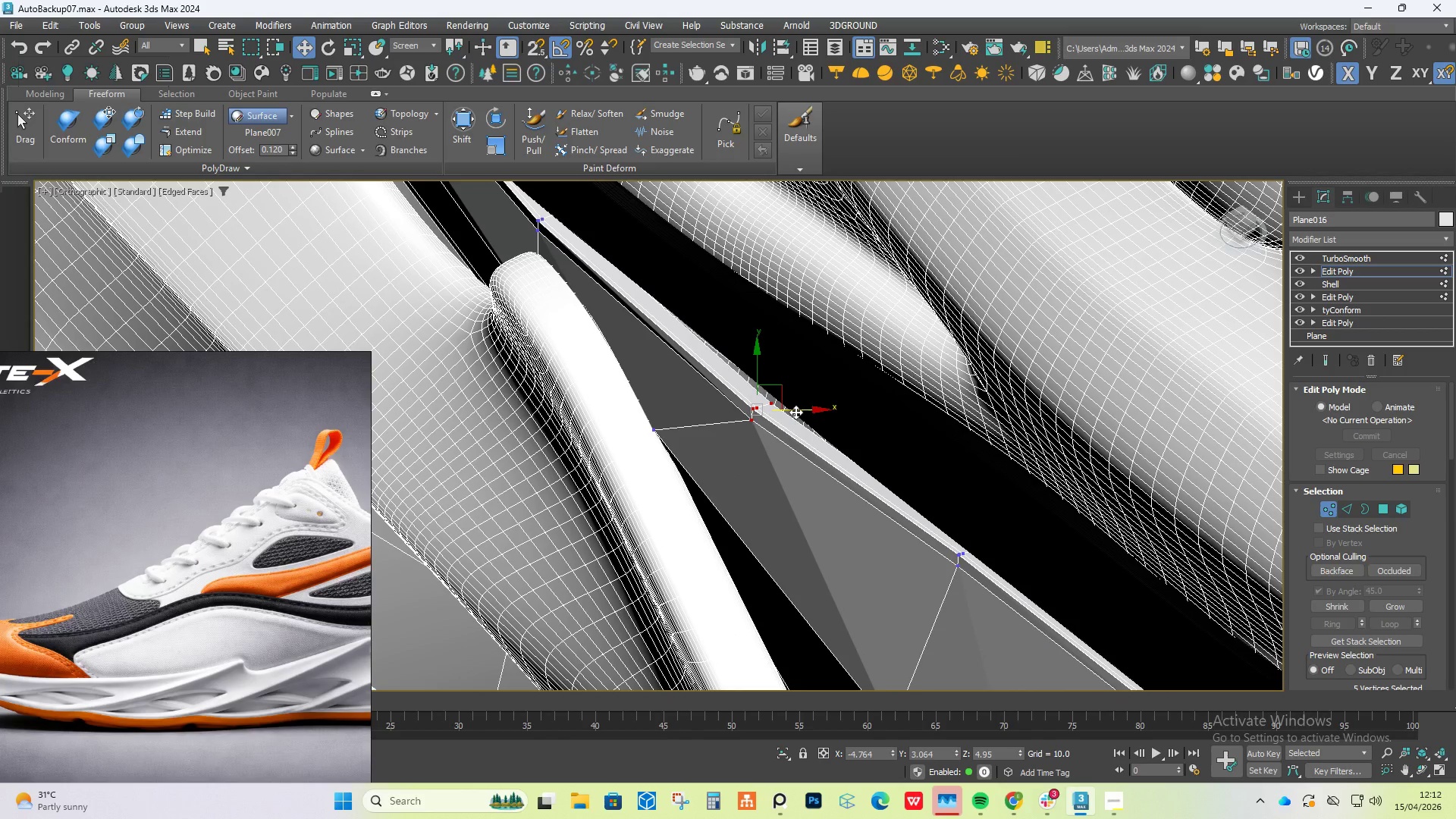 
left_click_drag(start_coordinate=[795, 412], to_coordinate=[802, 411])
 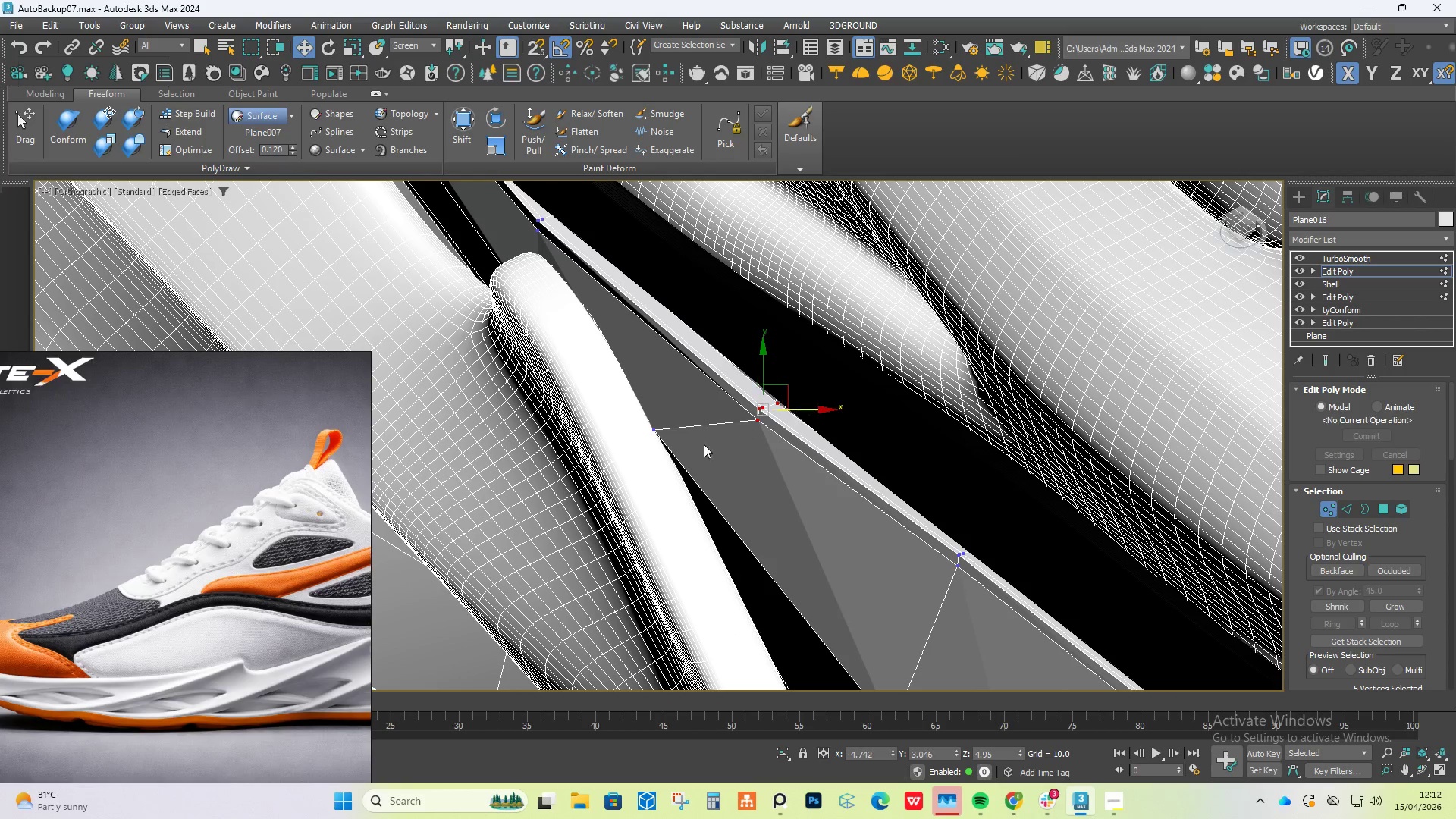 
hold_key(key=AltLeft, duration=0.5)
 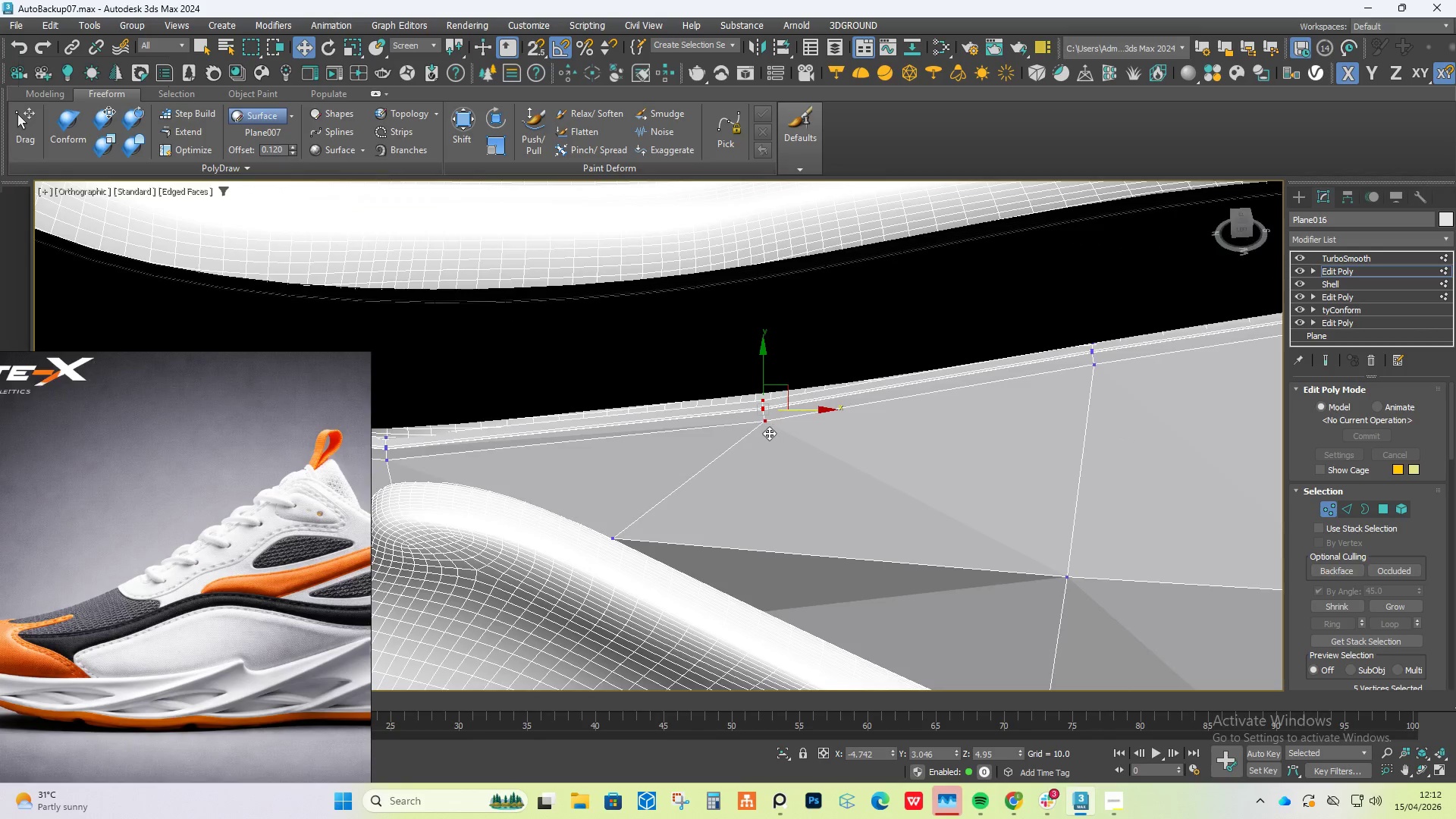 
hold_key(key=AltLeft, duration=0.44)
 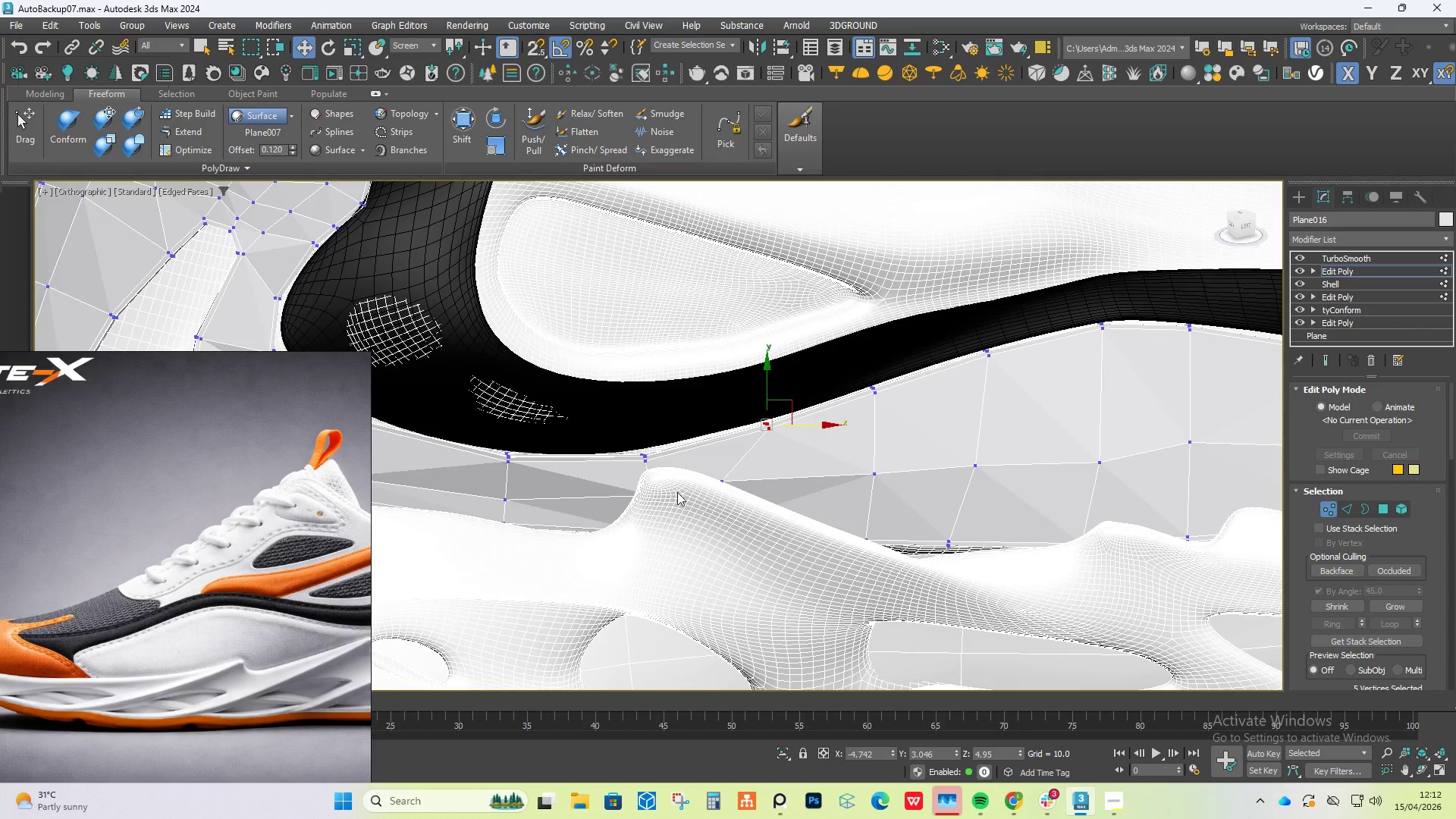 
scroll: coordinate [769, 433], scroll_direction: down, amount: 3.0
 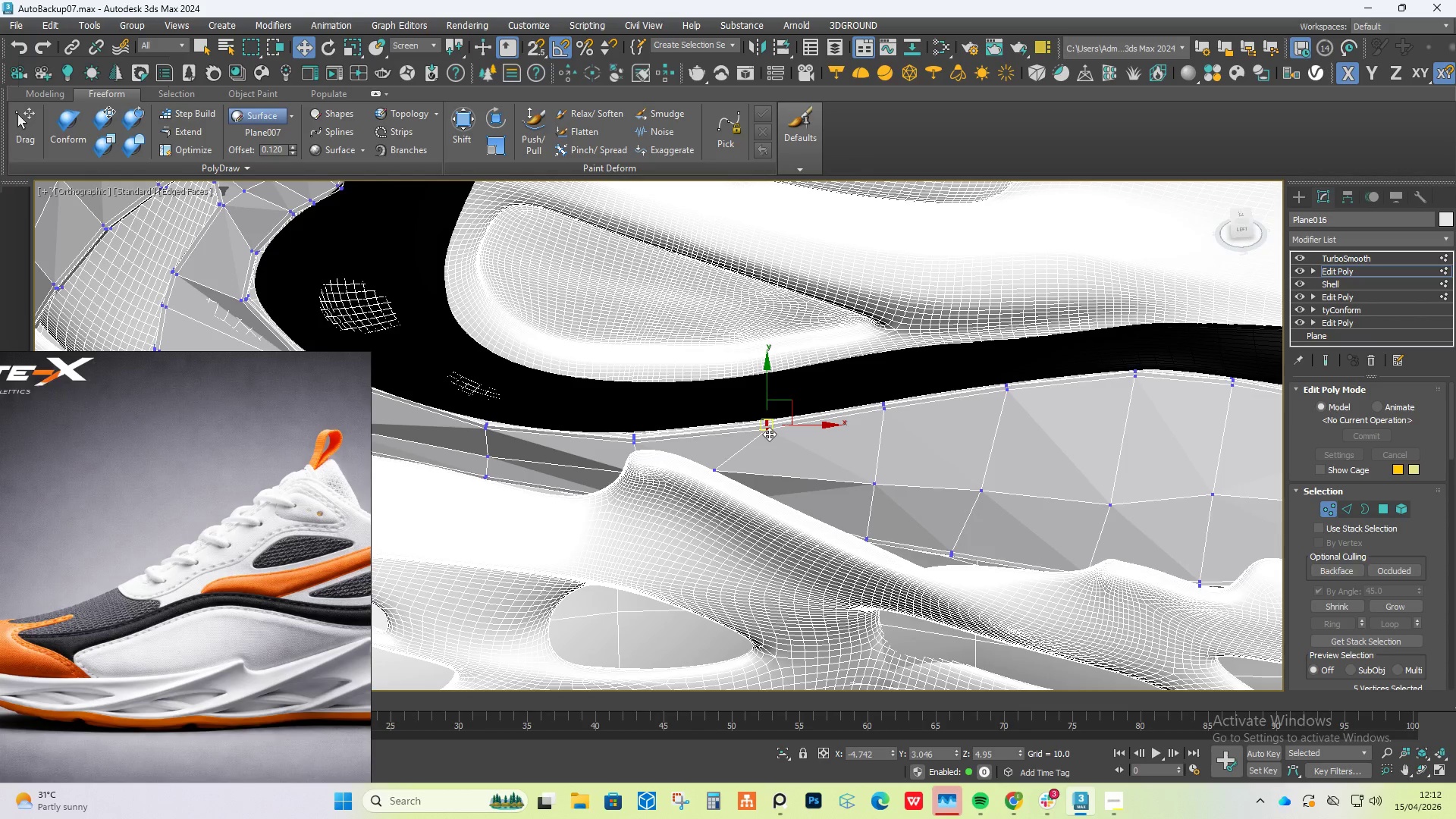 
scroll: coordinate [648, 457], scroll_direction: up, amount: 2.0
 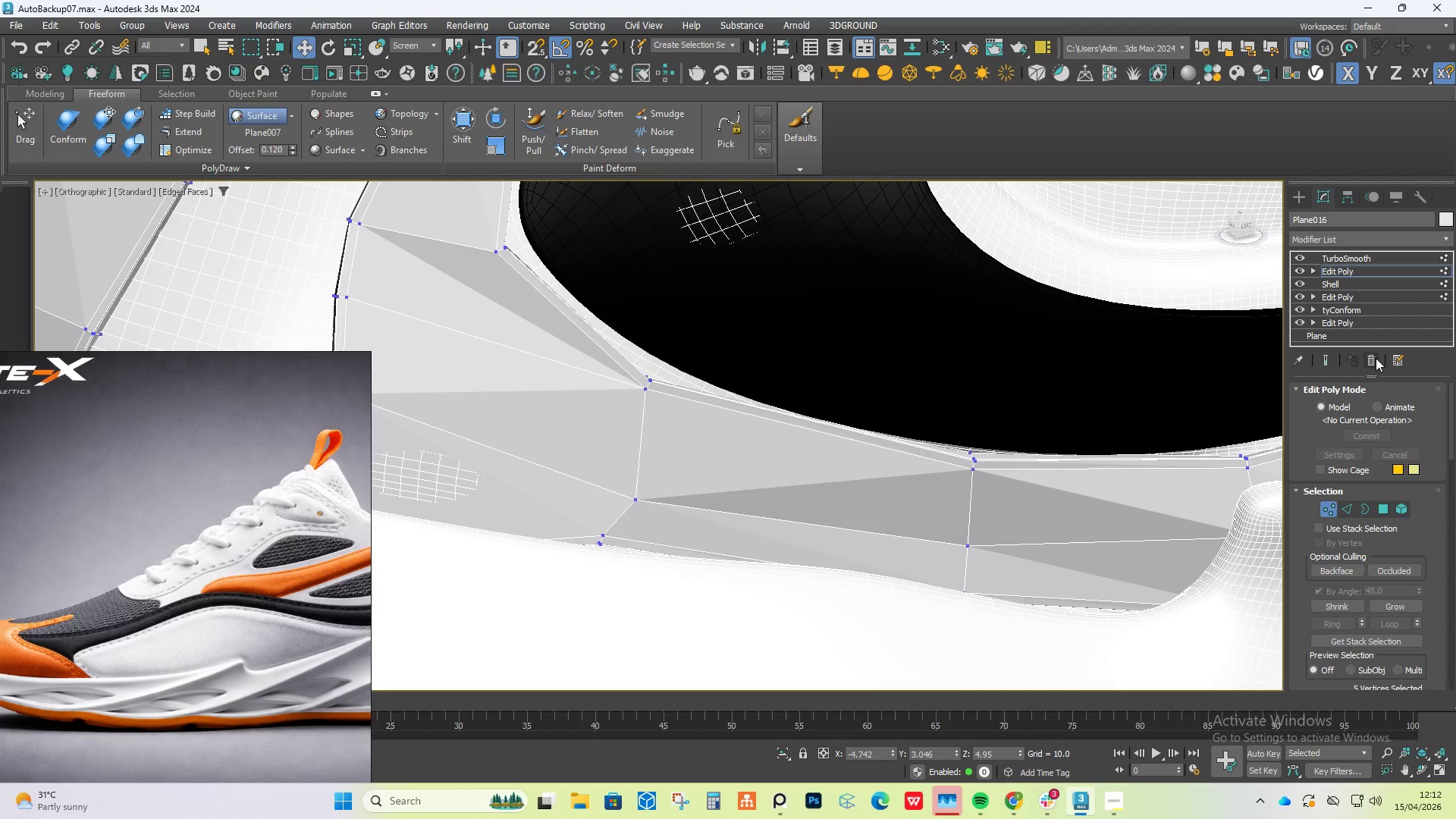 
left_click([1332, 356])
 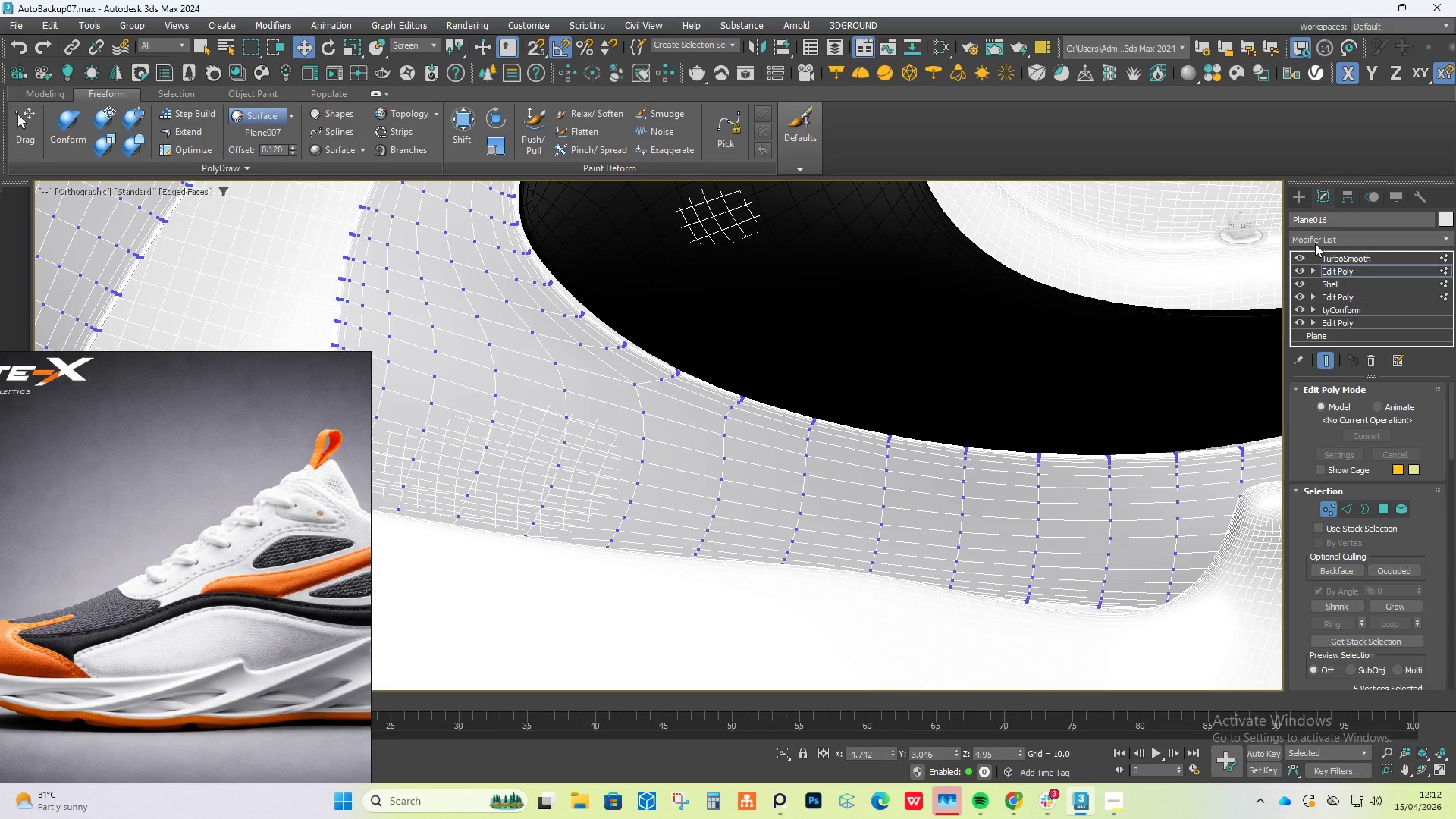 
left_click([1296, 187])
 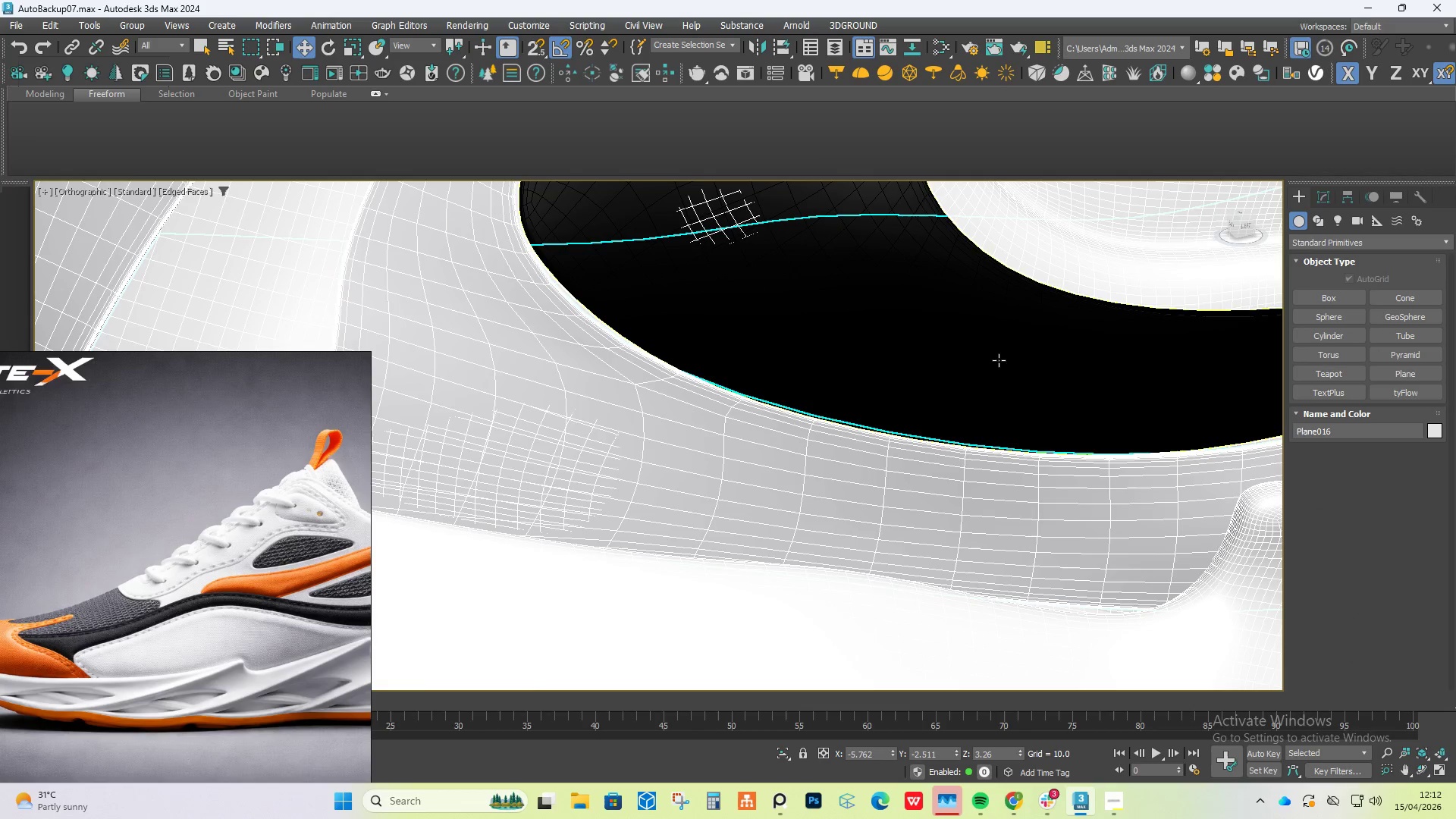 
scroll: coordinate [990, 367], scroll_direction: down, amount: 2.0
 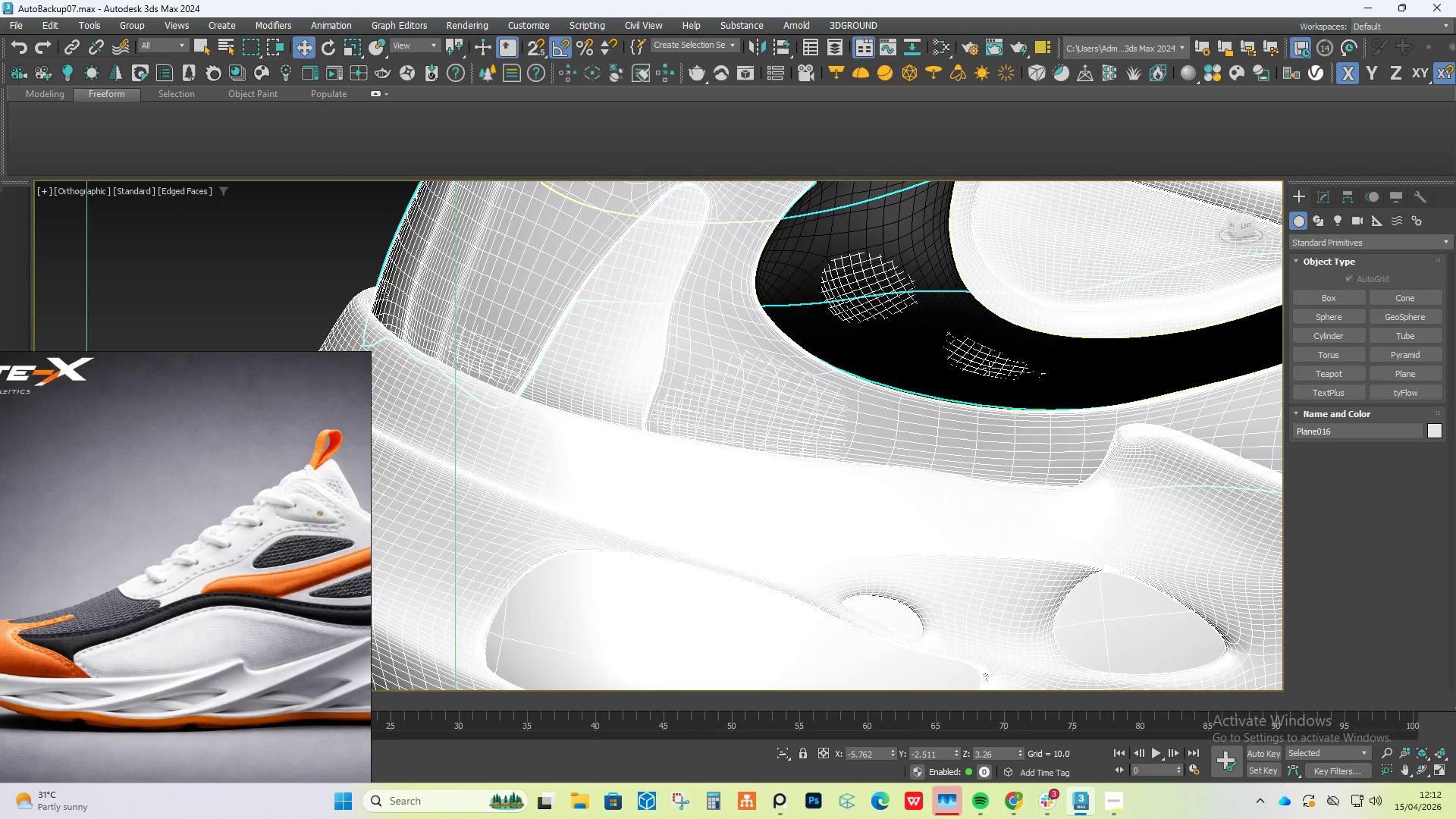 
key(F4)
 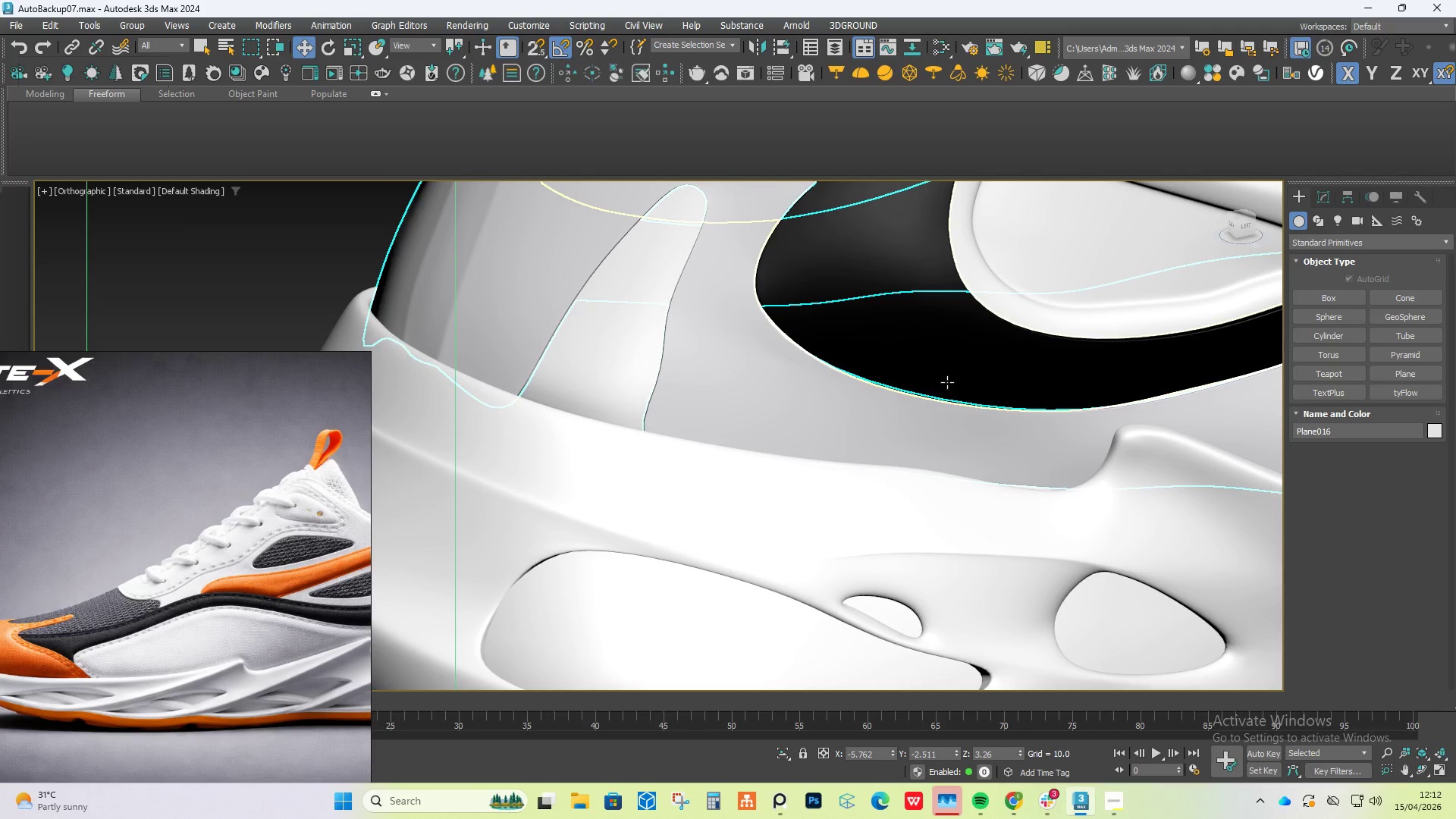 
scroll: coordinate [698, 525], scroll_direction: down, amount: 4.0
 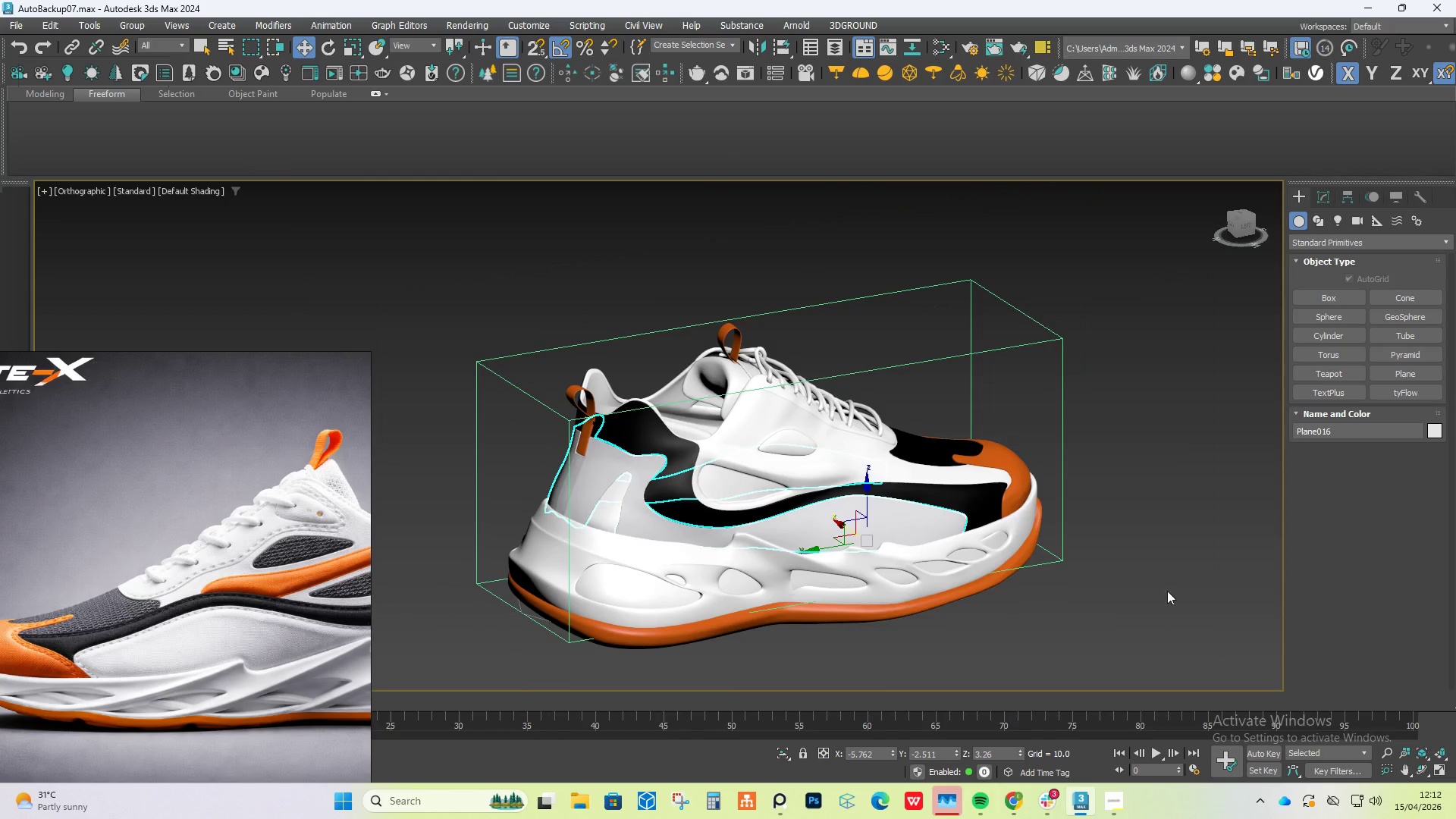 
left_click([1164, 510])
 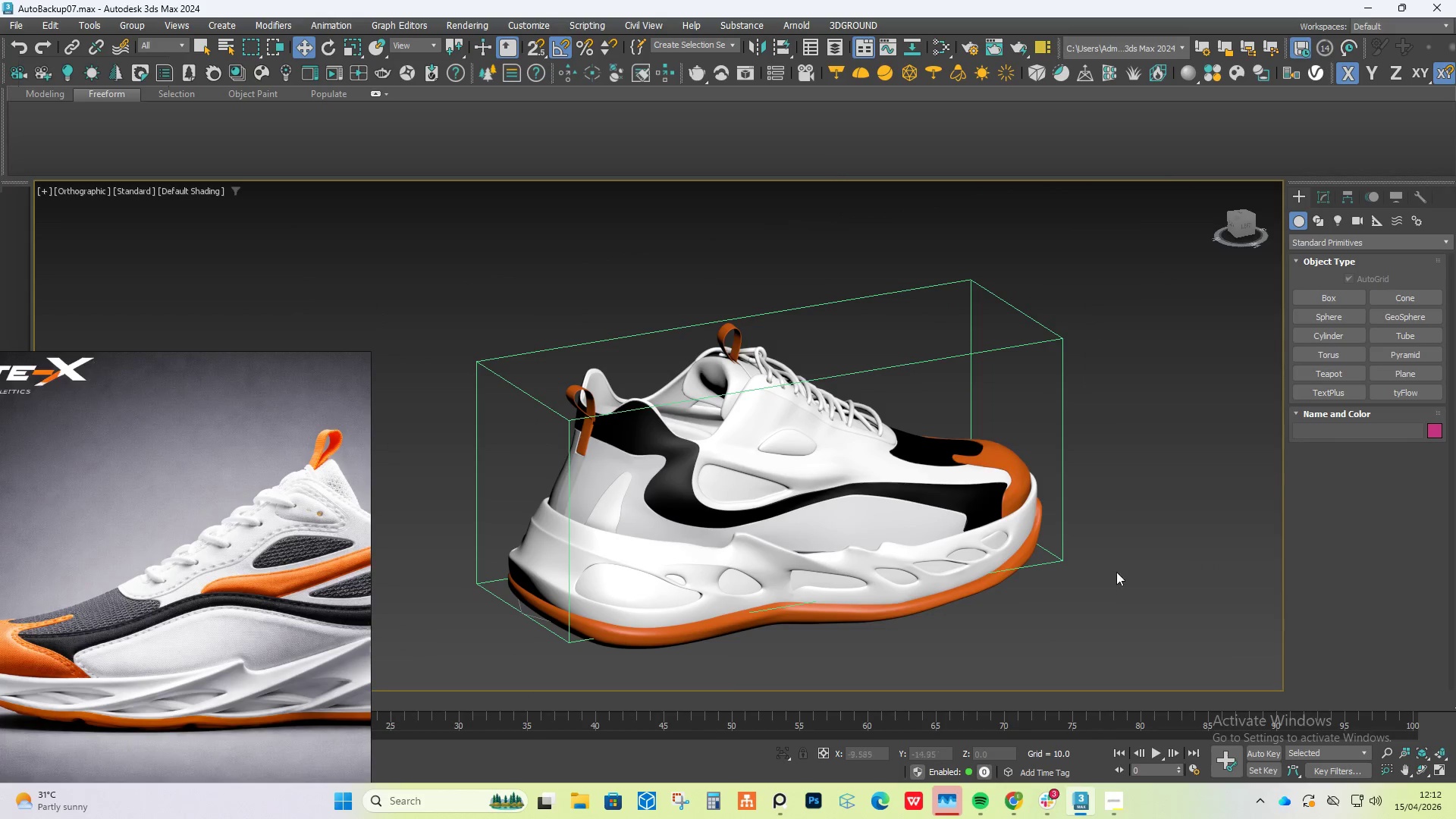 
hold_key(key=AltLeft, duration=0.69)
 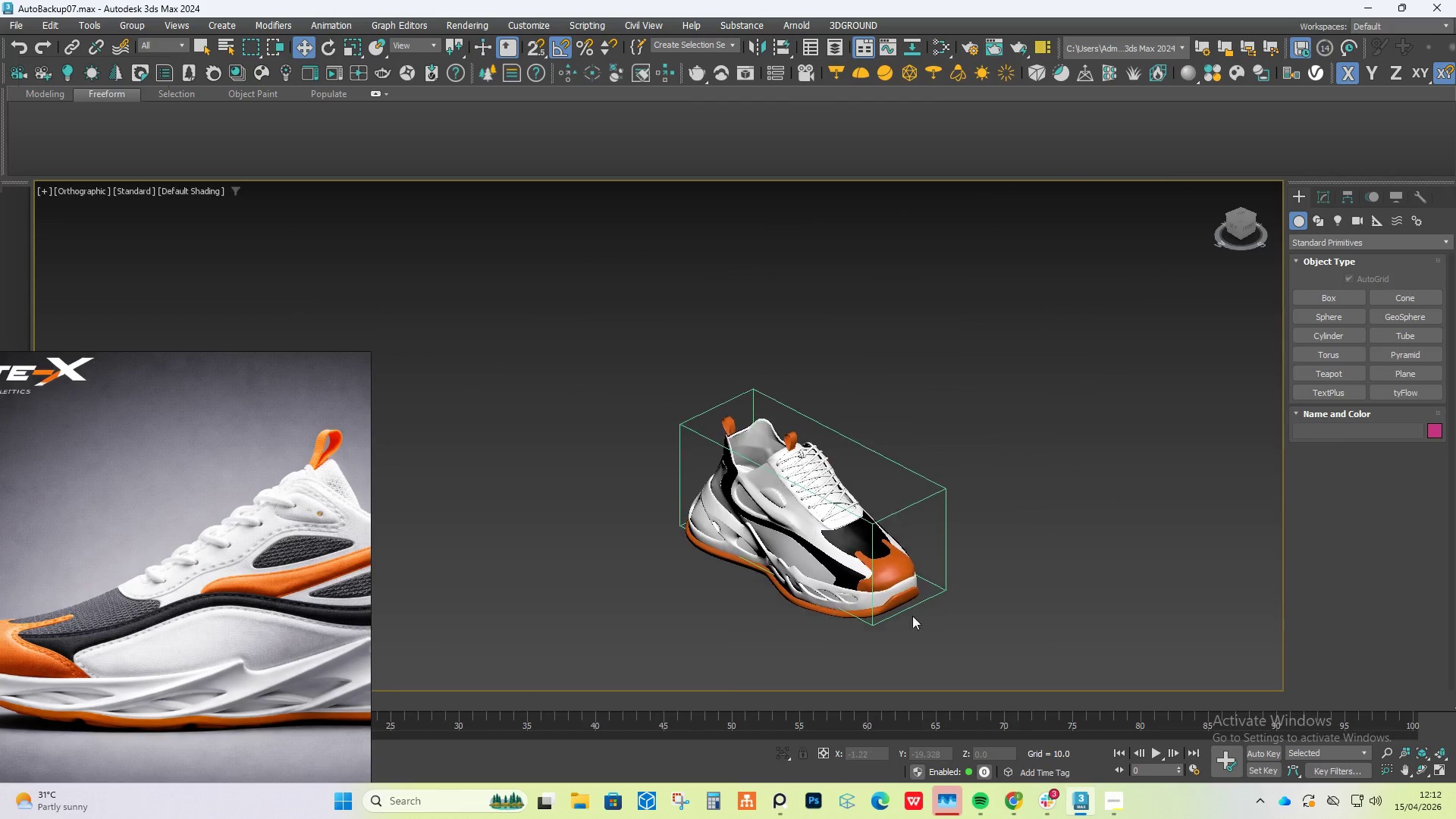 
scroll: coordinate [1133, 491], scroll_direction: down, amount: 2.0
 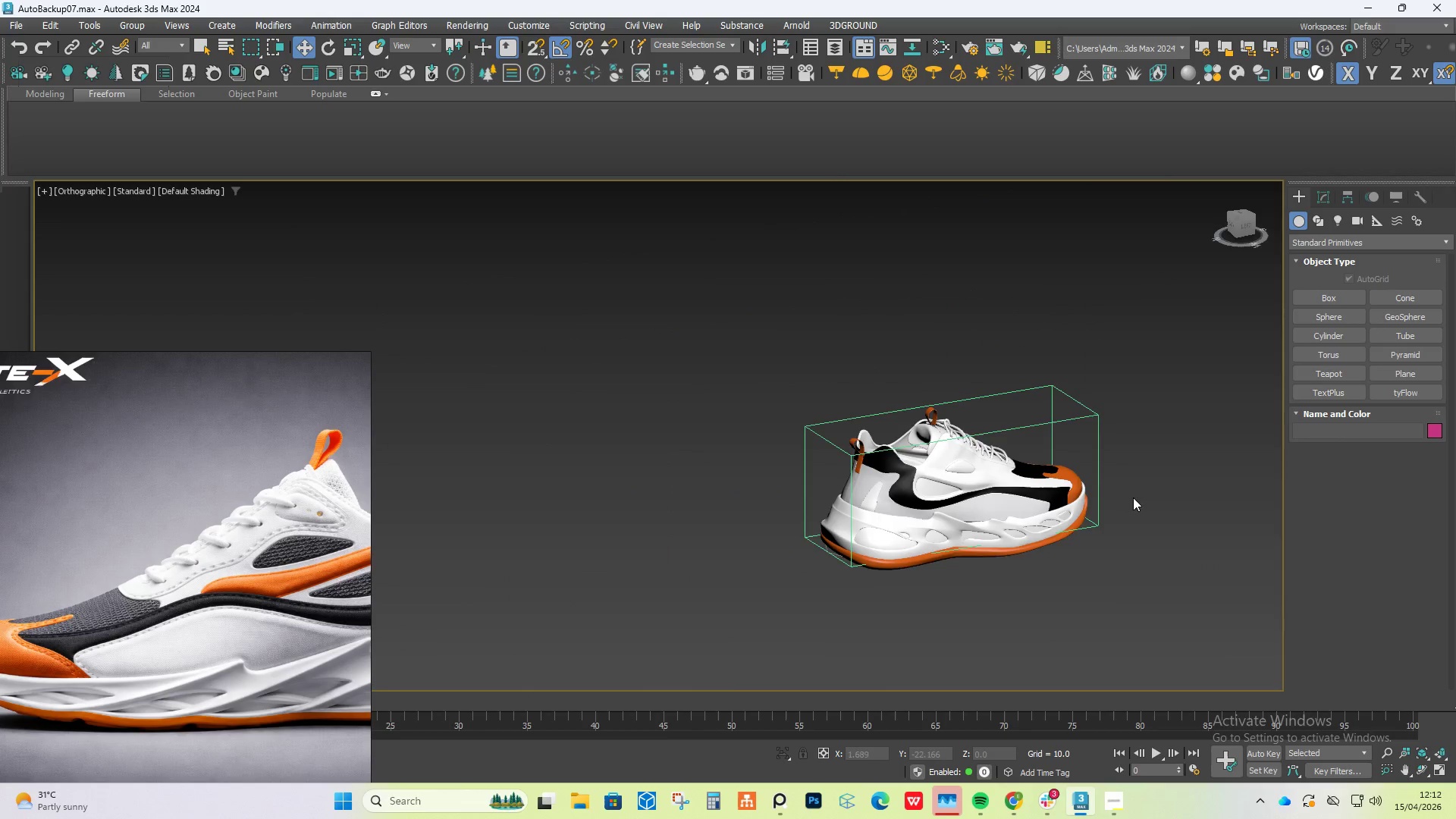 
scroll: coordinate [720, 431], scroll_direction: up, amount: 5.0
 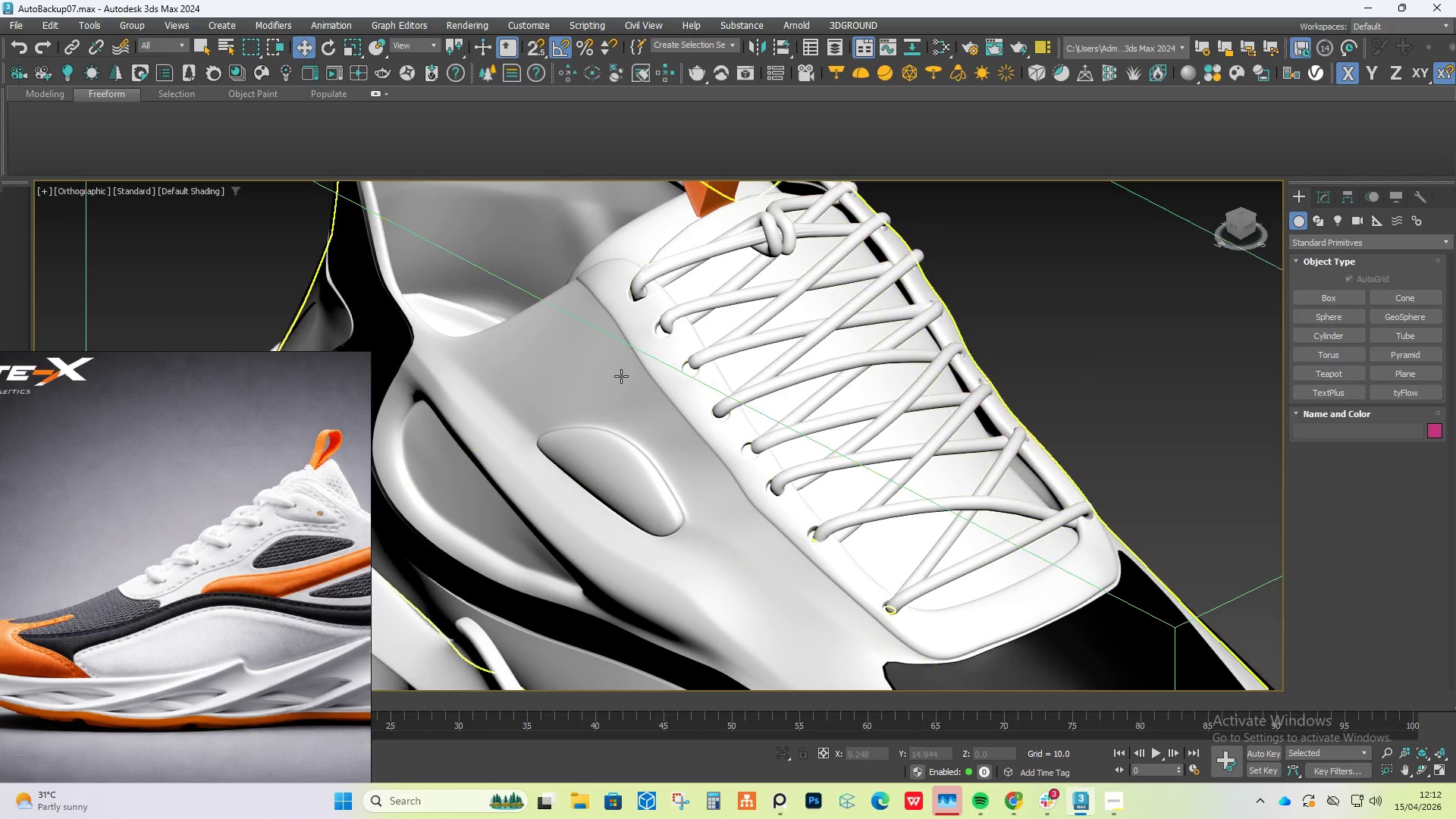 
left_click([621, 376])
 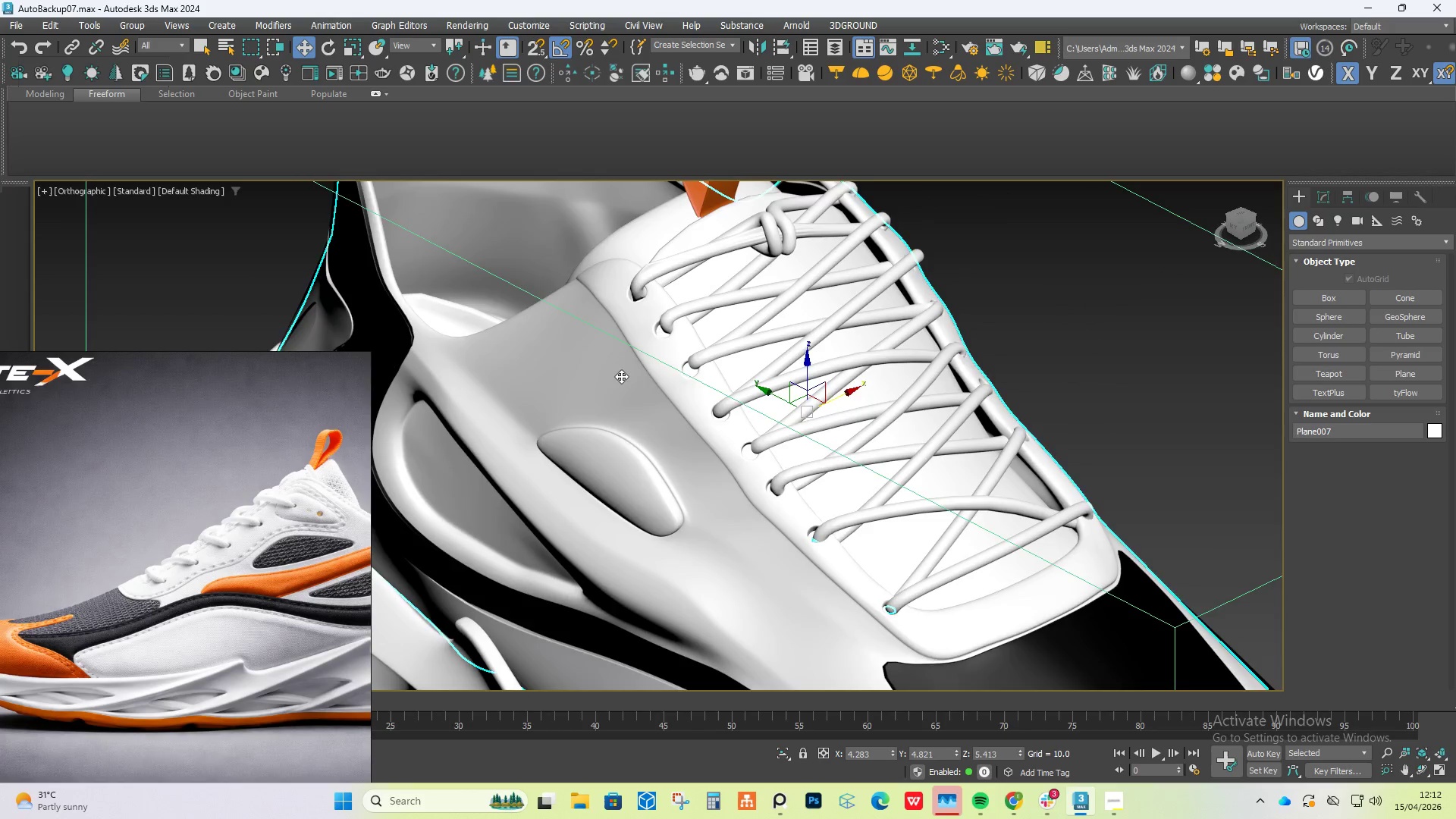 
hold_key(key=AltLeft, duration=1.52)
 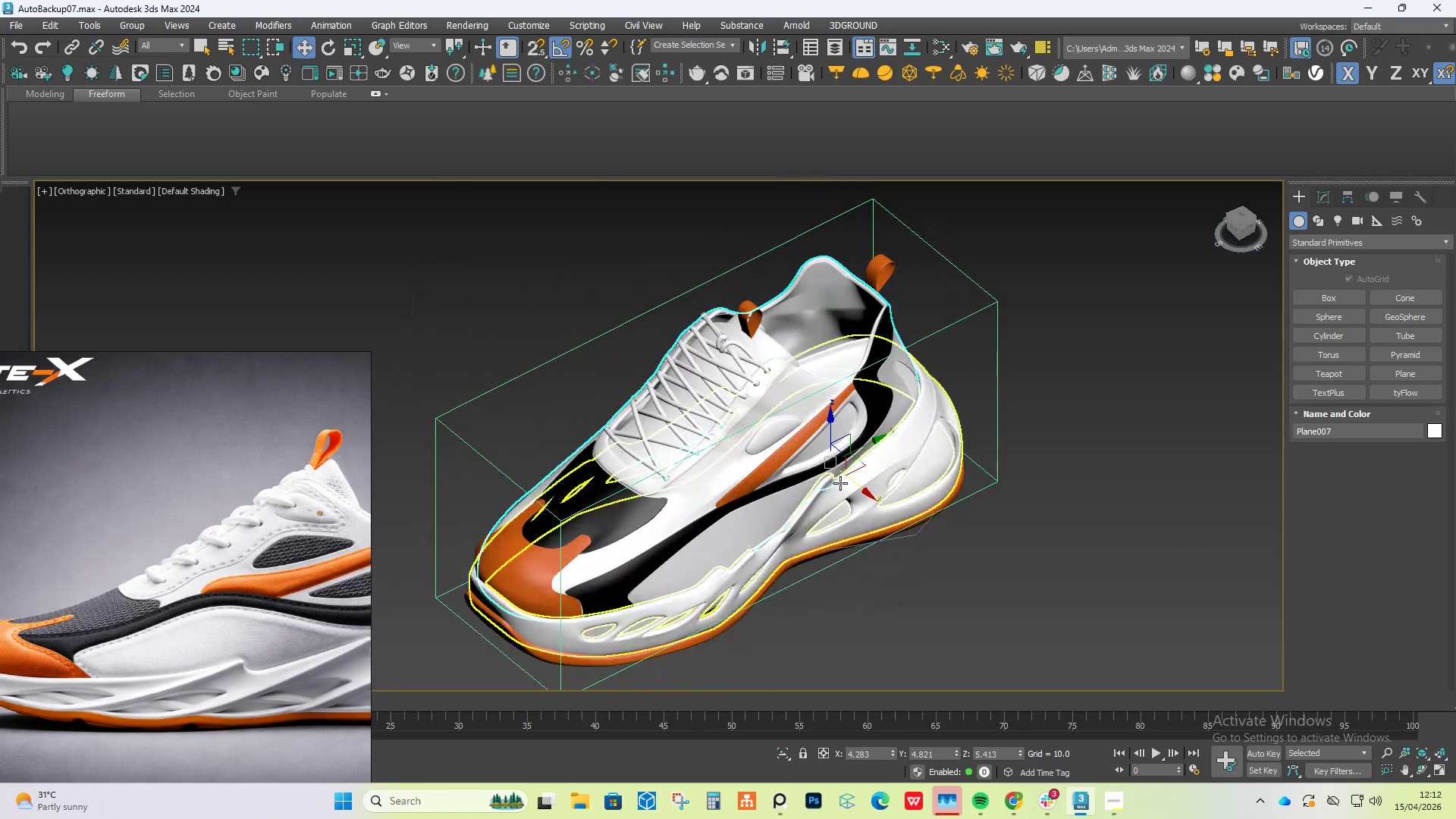 
scroll: coordinate [621, 376], scroll_direction: down, amount: 3.0
 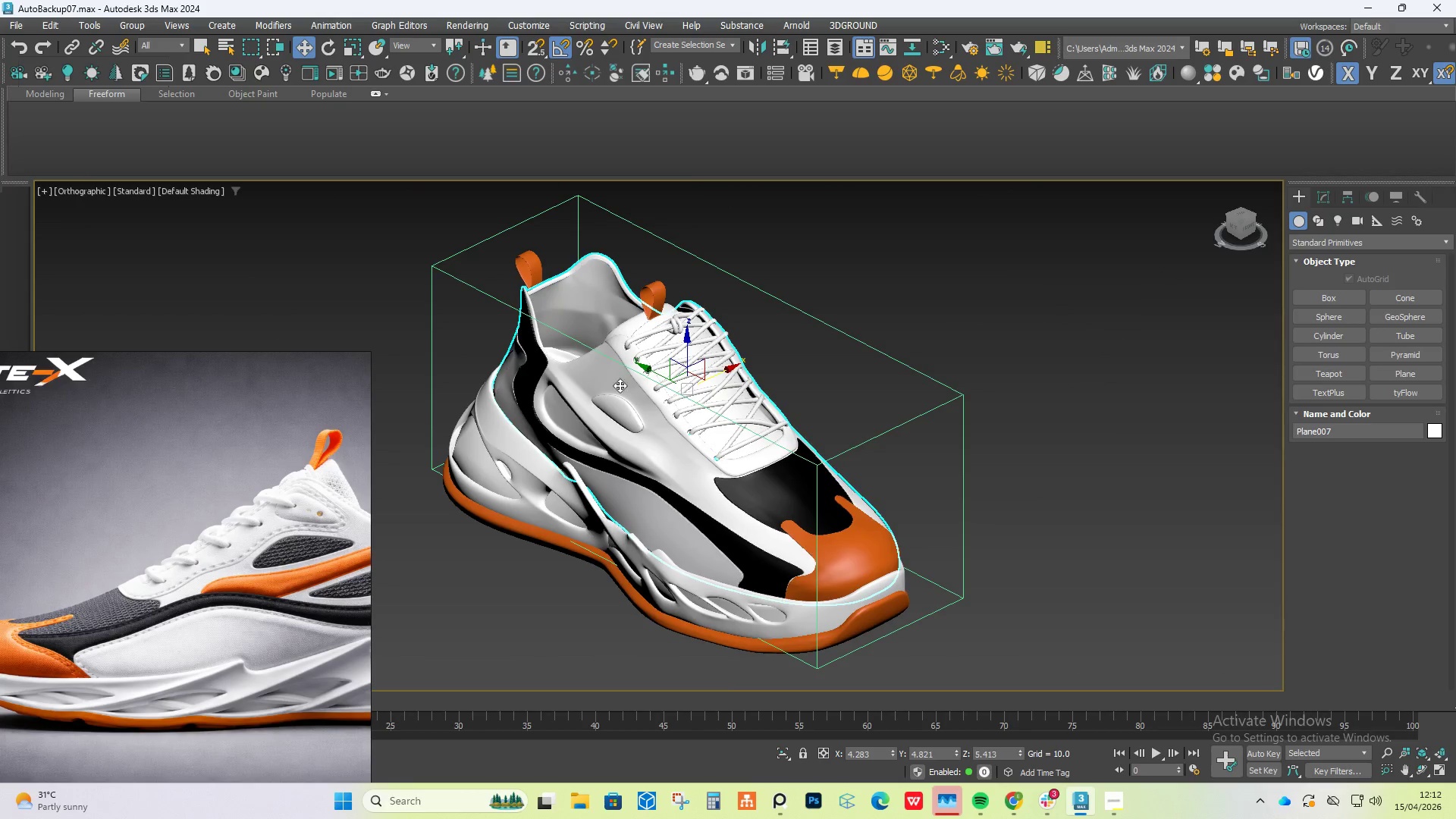 
hold_key(key=AltLeft, duration=0.31)
 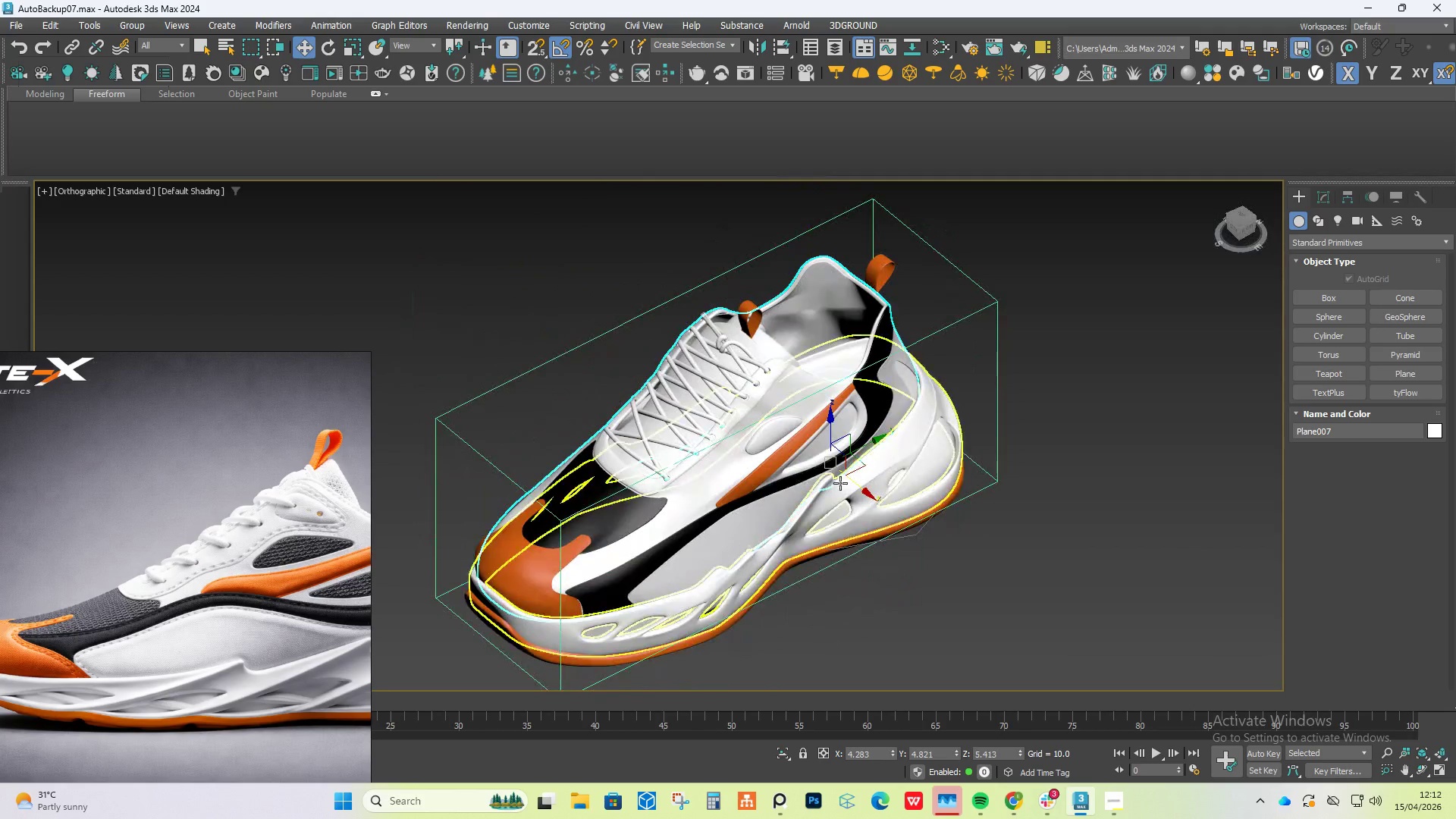 
hold_key(key=AltLeft, duration=1.22)
 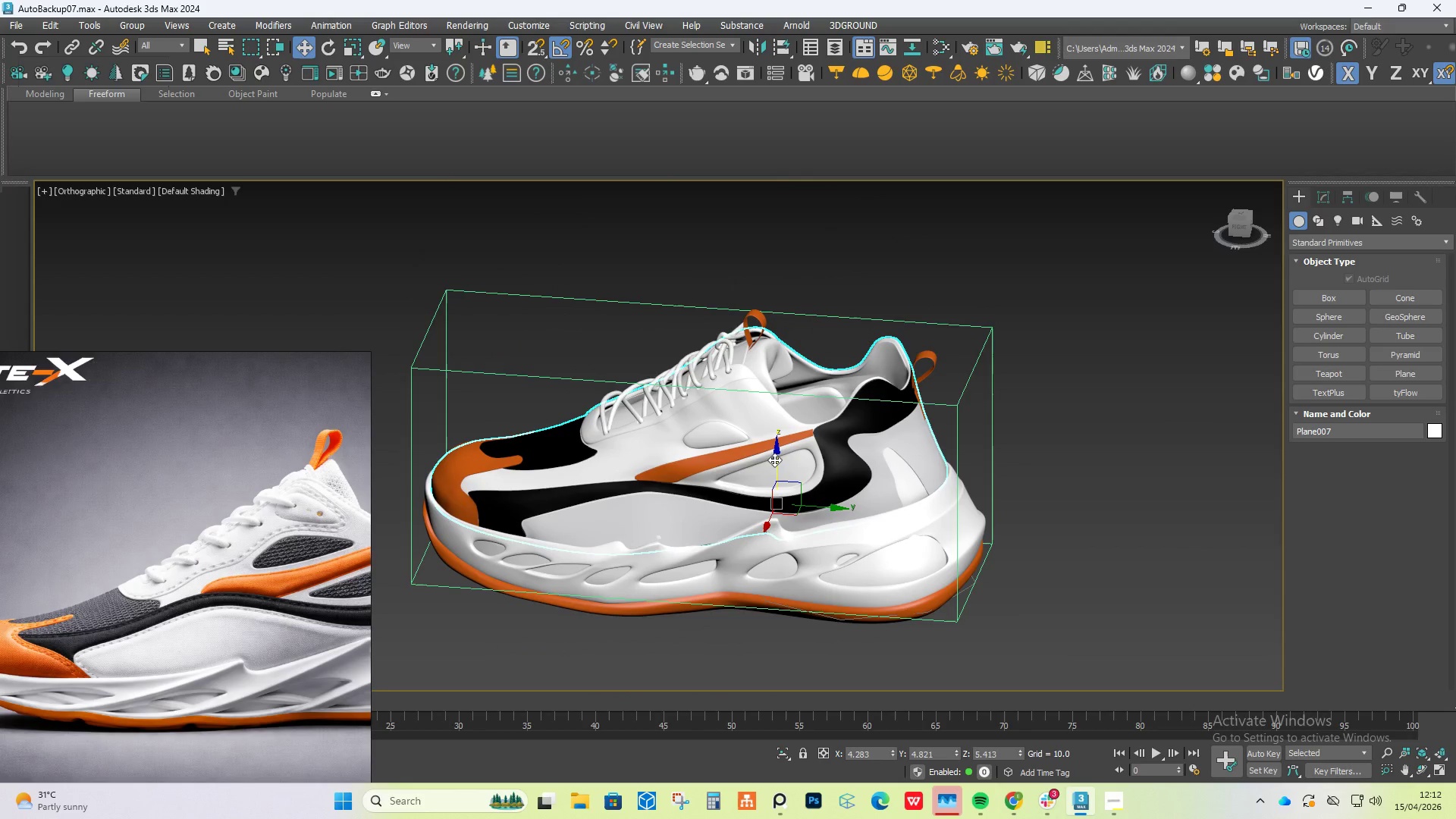 
scroll: coordinate [774, 460], scroll_direction: up, amount: 1.0
 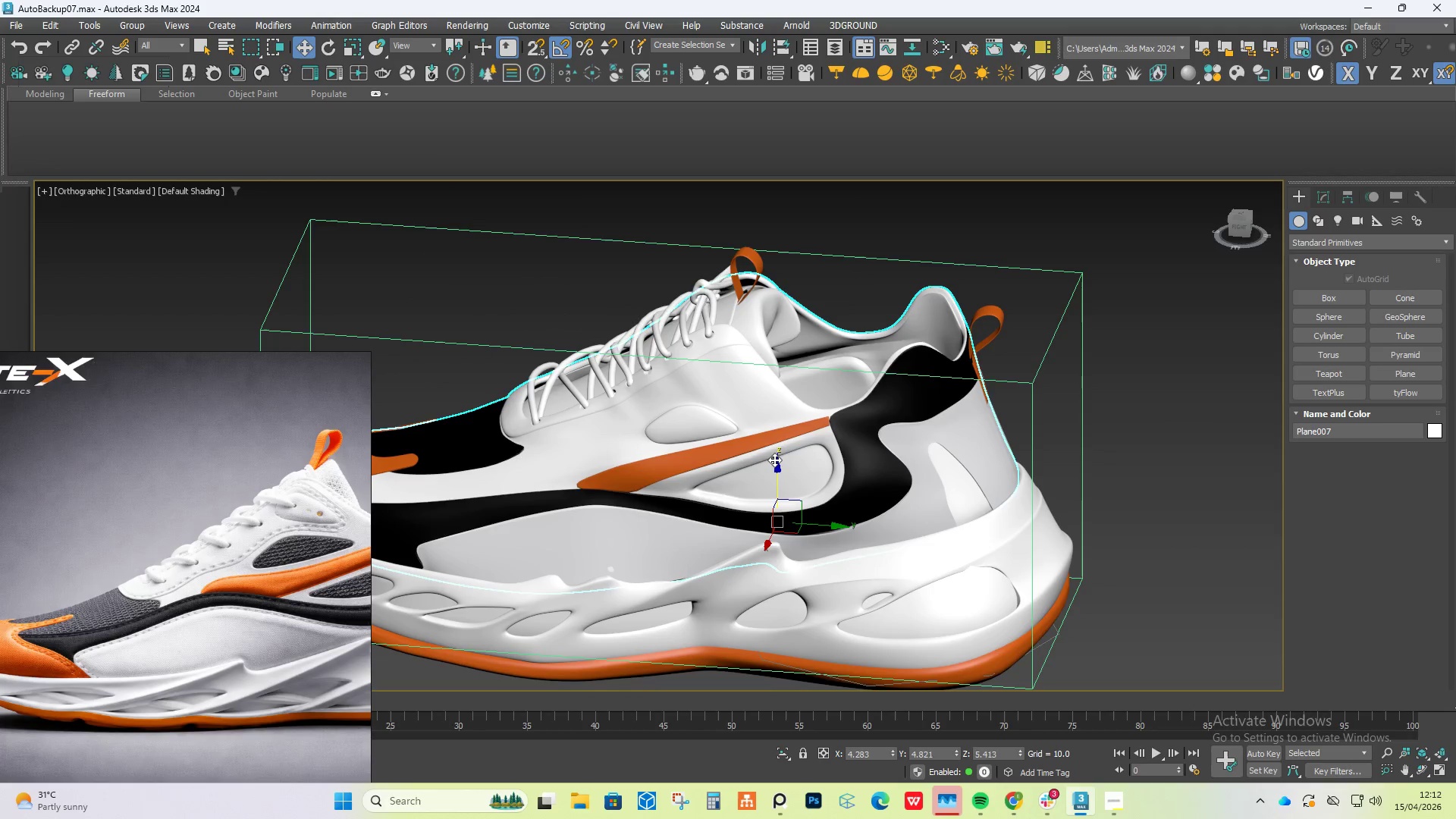 
hold_key(key=AltLeft, duration=0.53)
 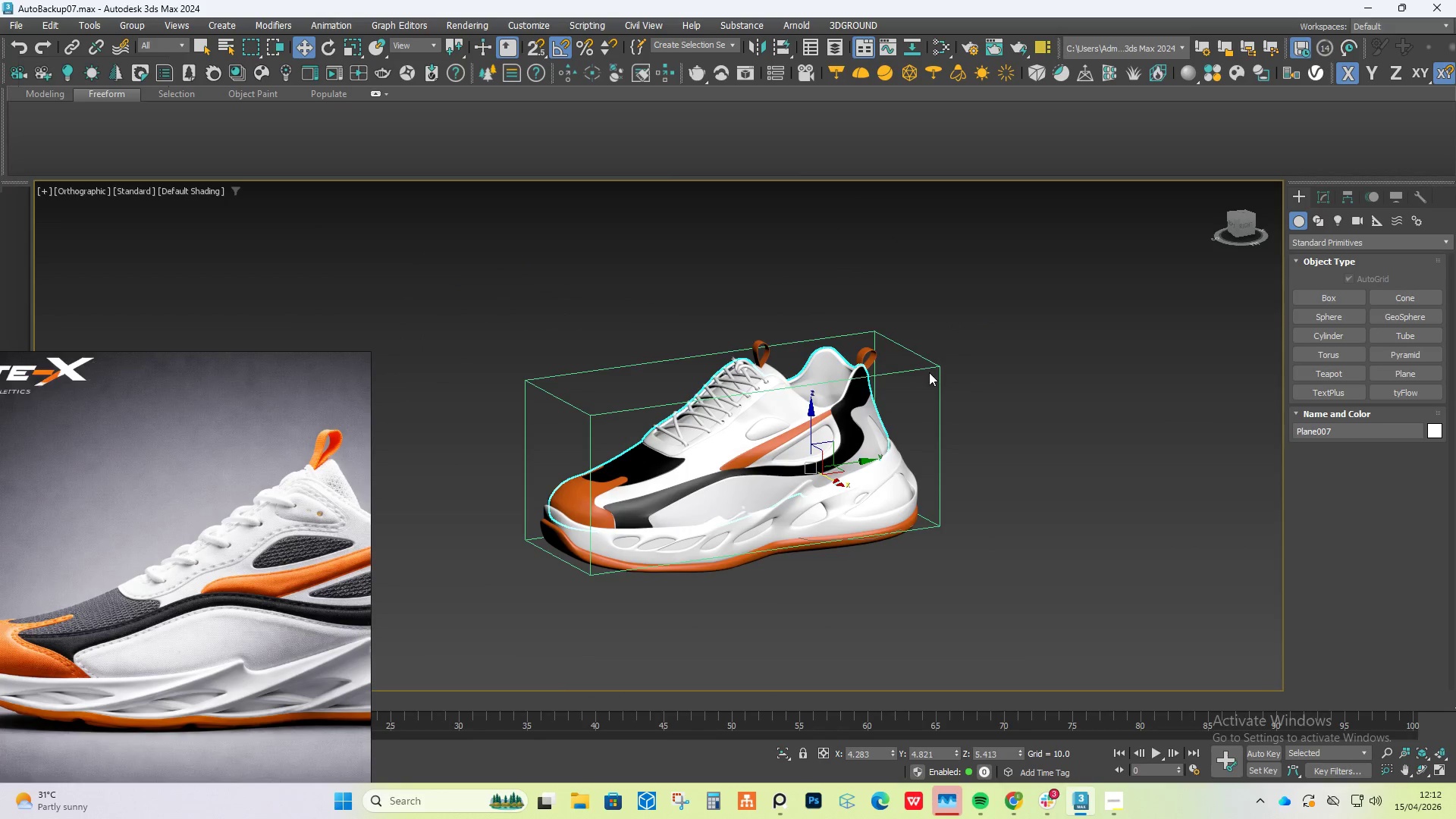 
scroll: coordinate [775, 460], scroll_direction: down, amount: 2.0
 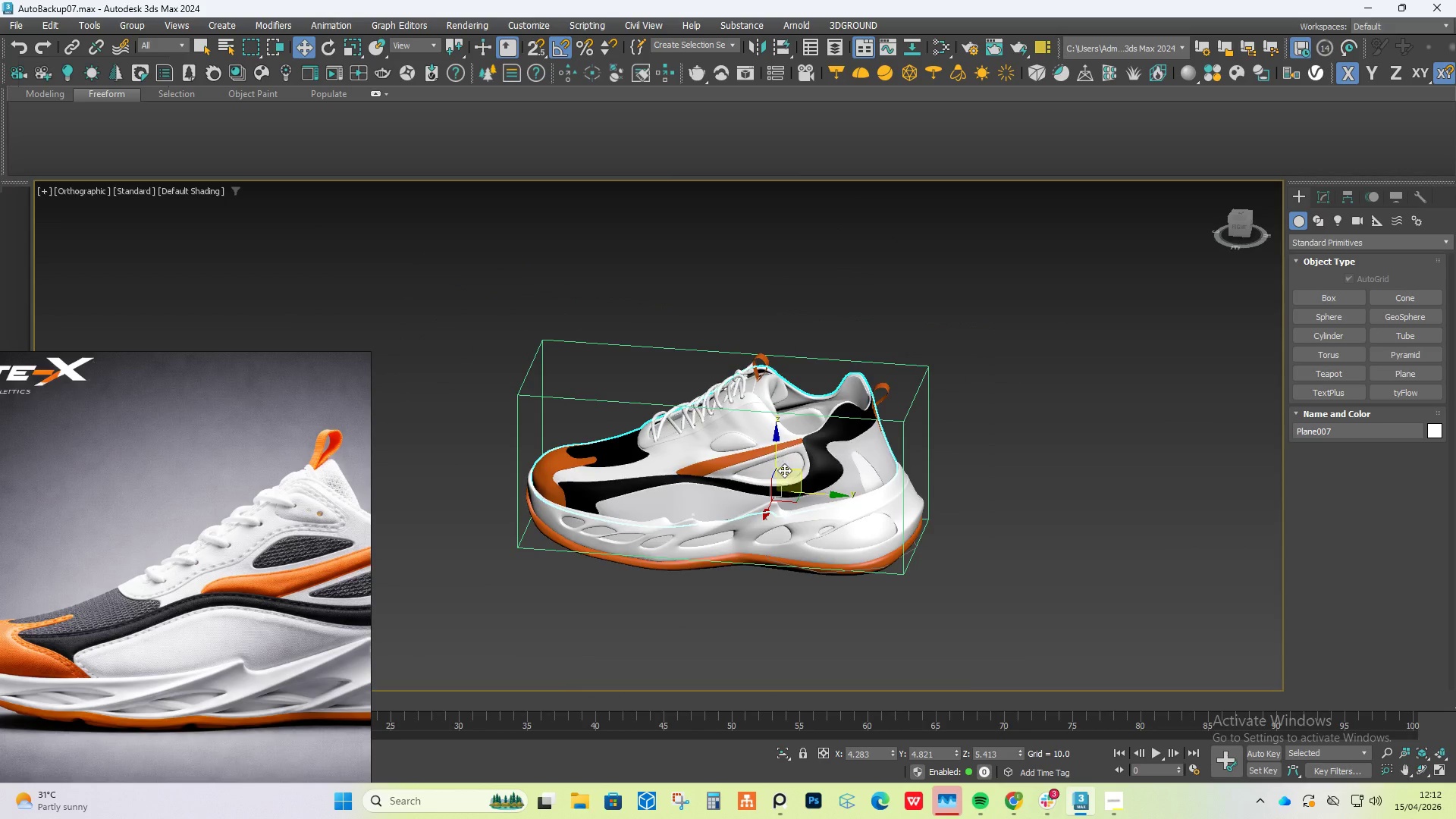 
left_click([929, 368])
 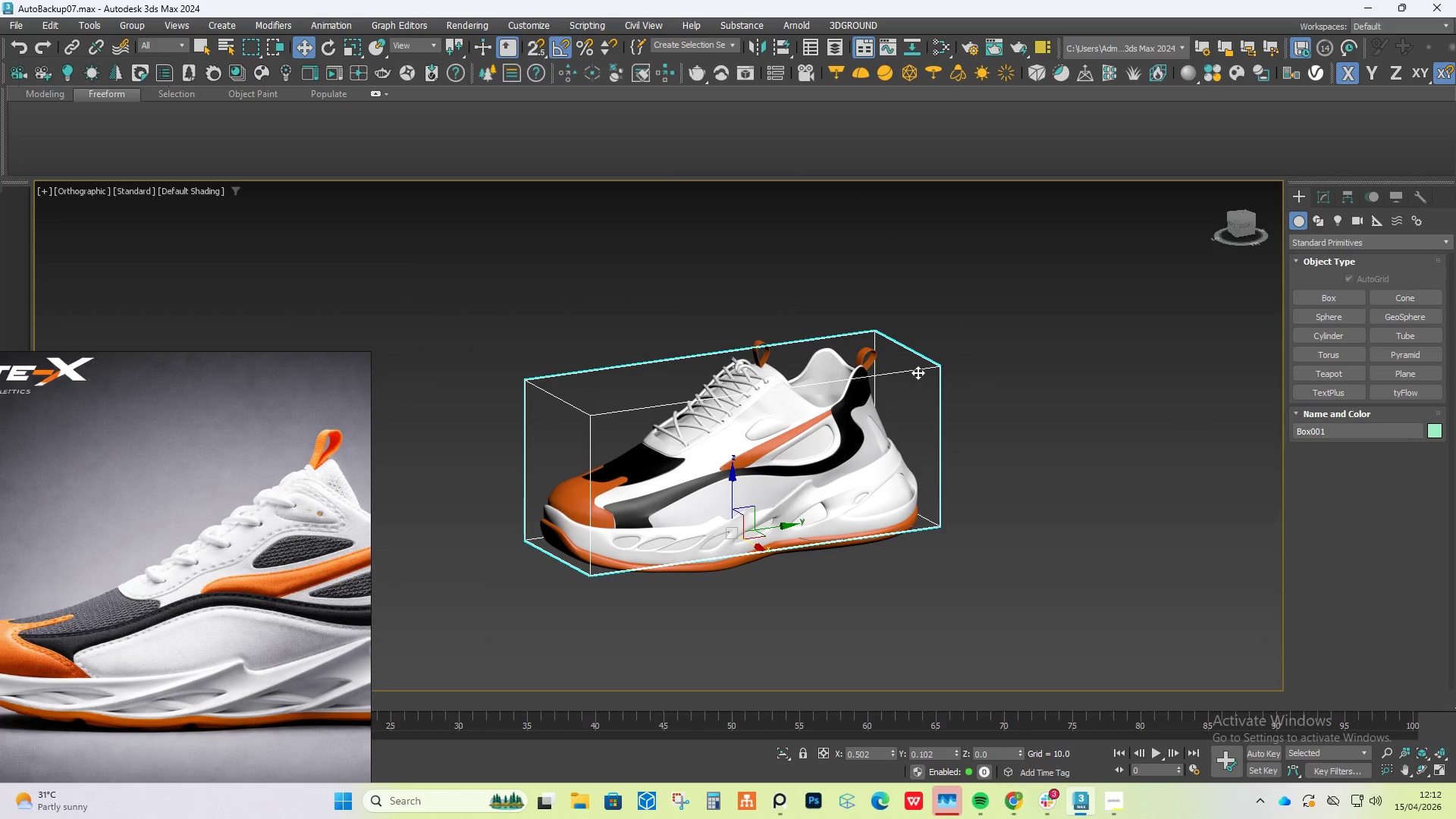 
right_click([918, 372])
 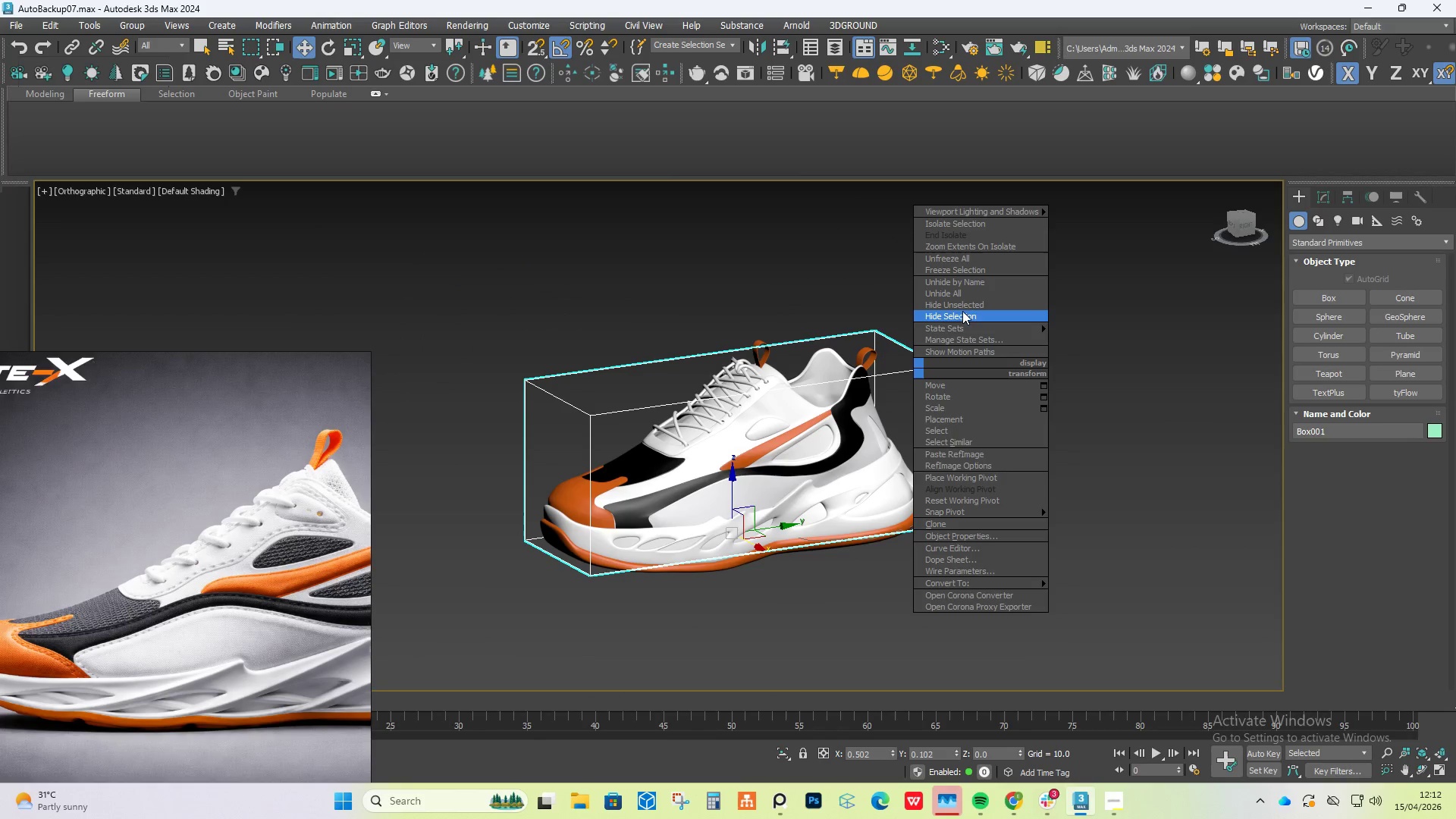 
left_click([962, 316])
 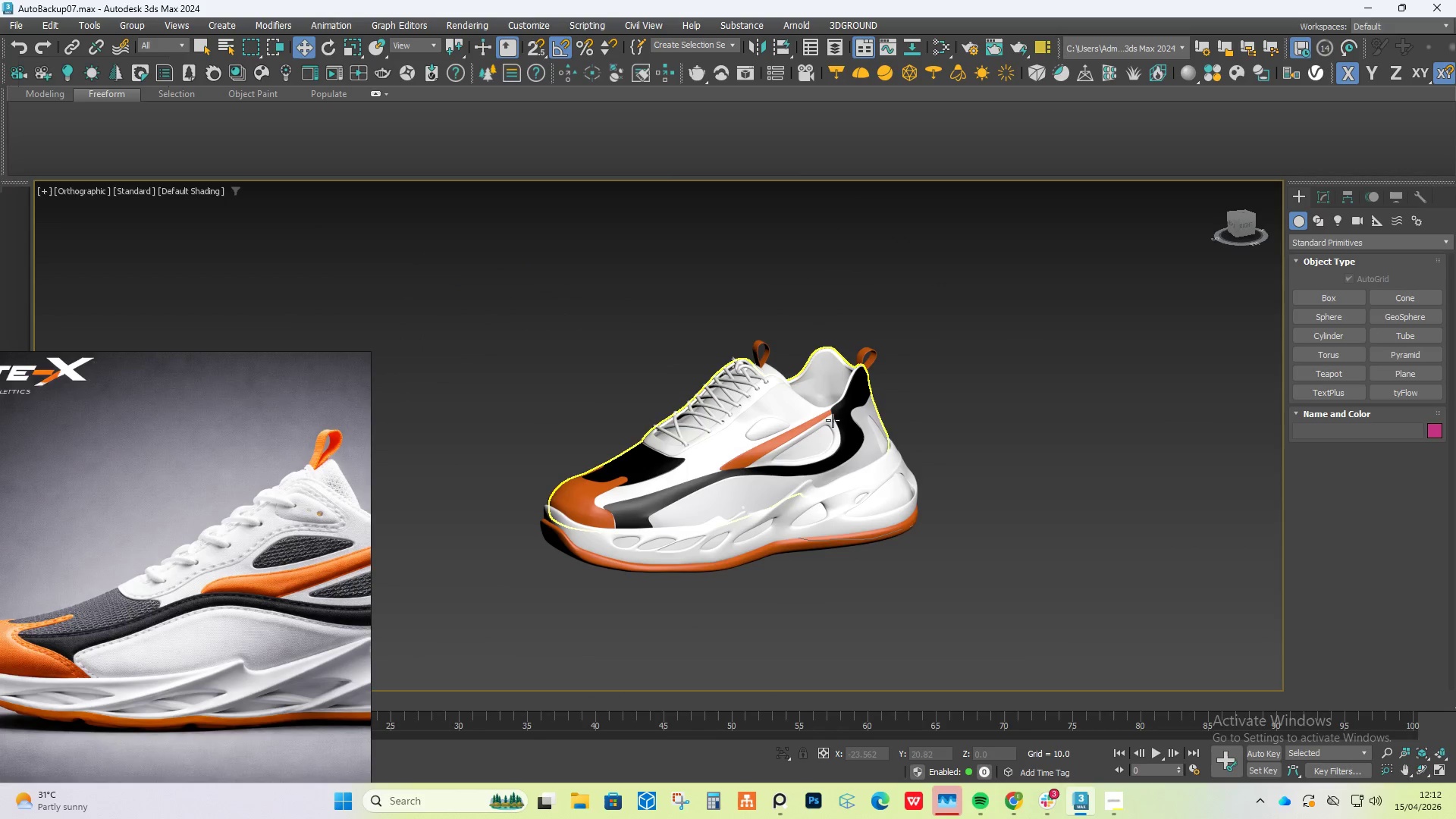 
left_click([833, 420])
 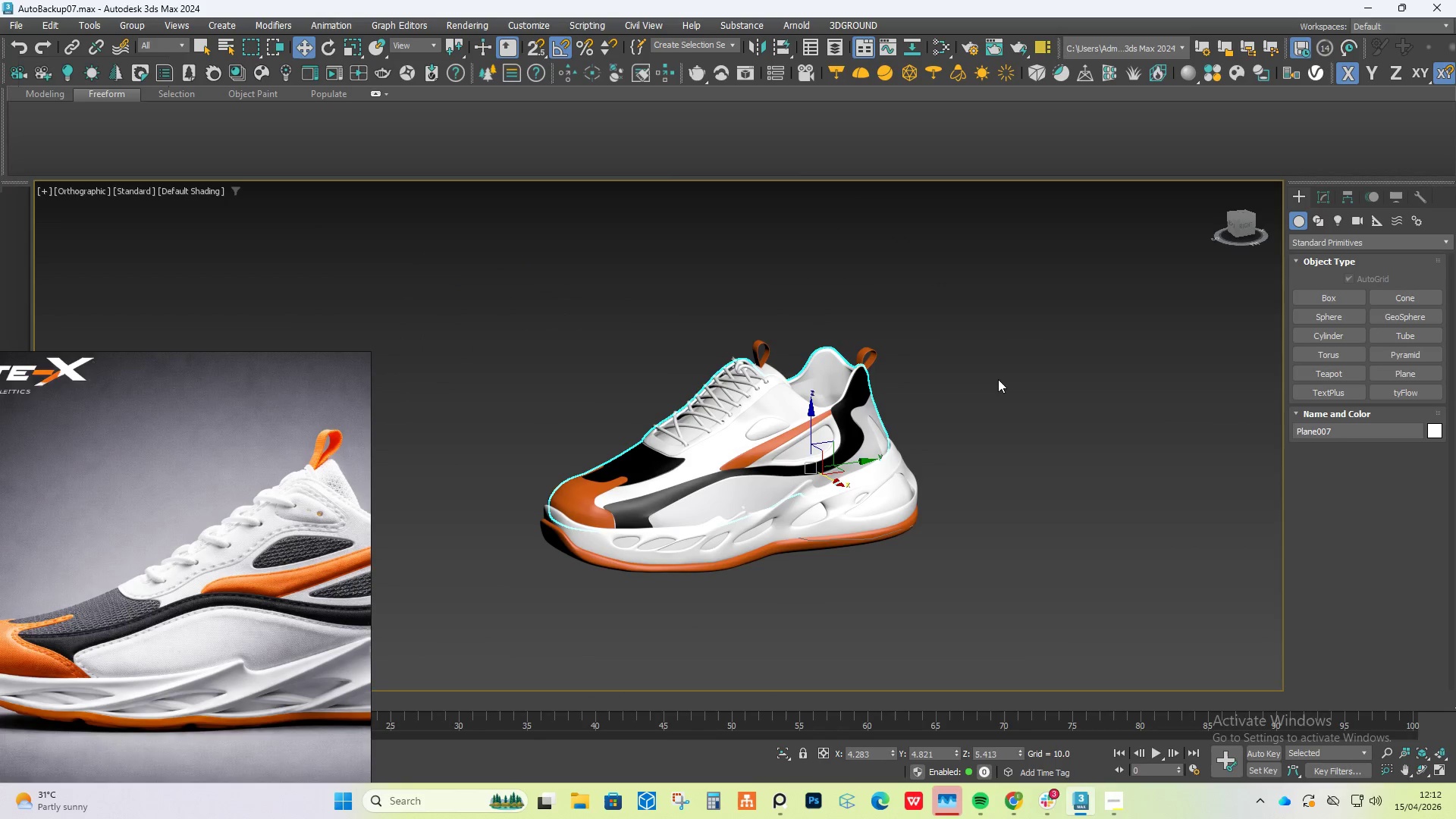 
left_click([1008, 372])
 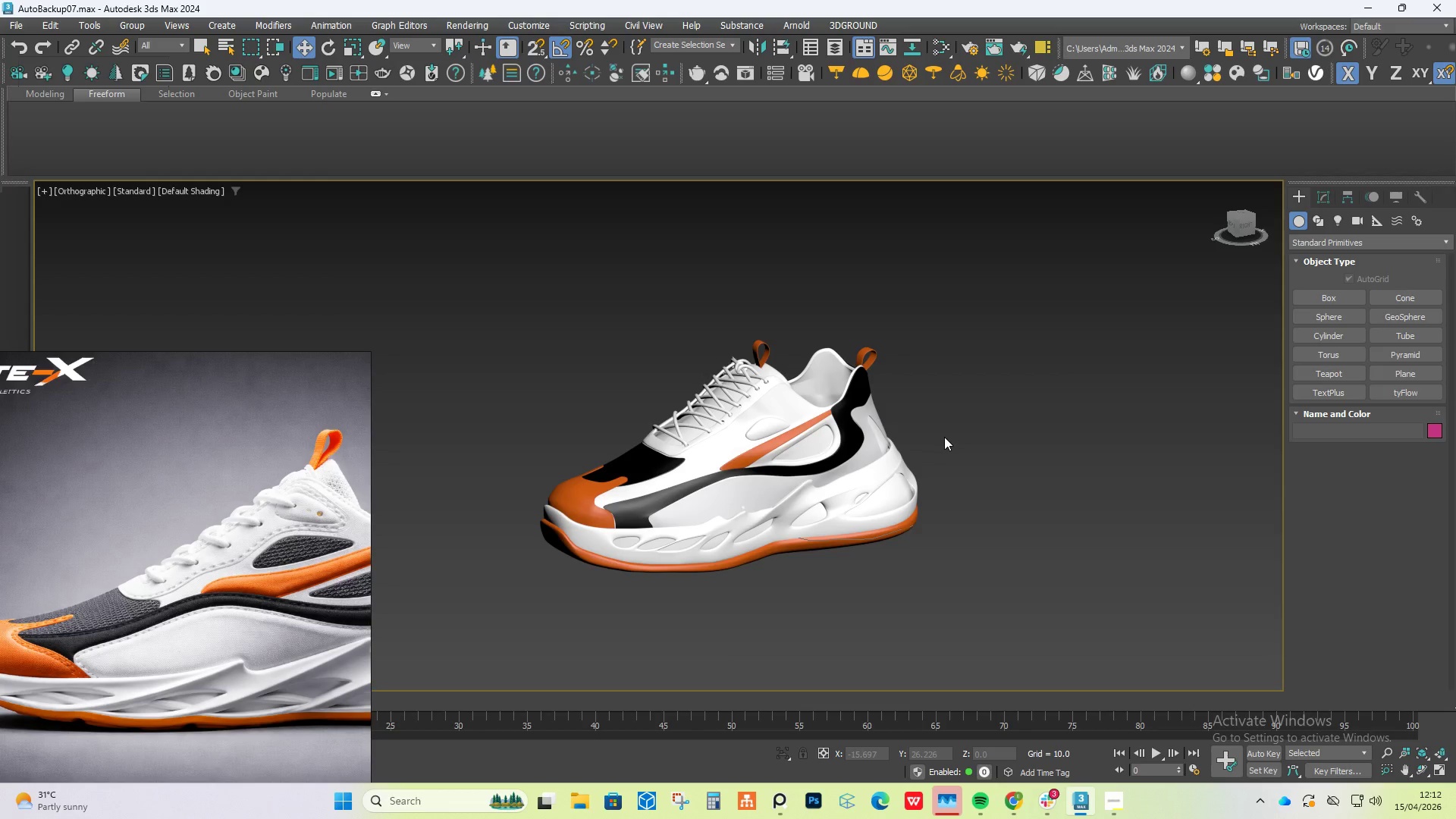 
scroll: coordinate [340, 437], scroll_direction: up, amount: 15.0
 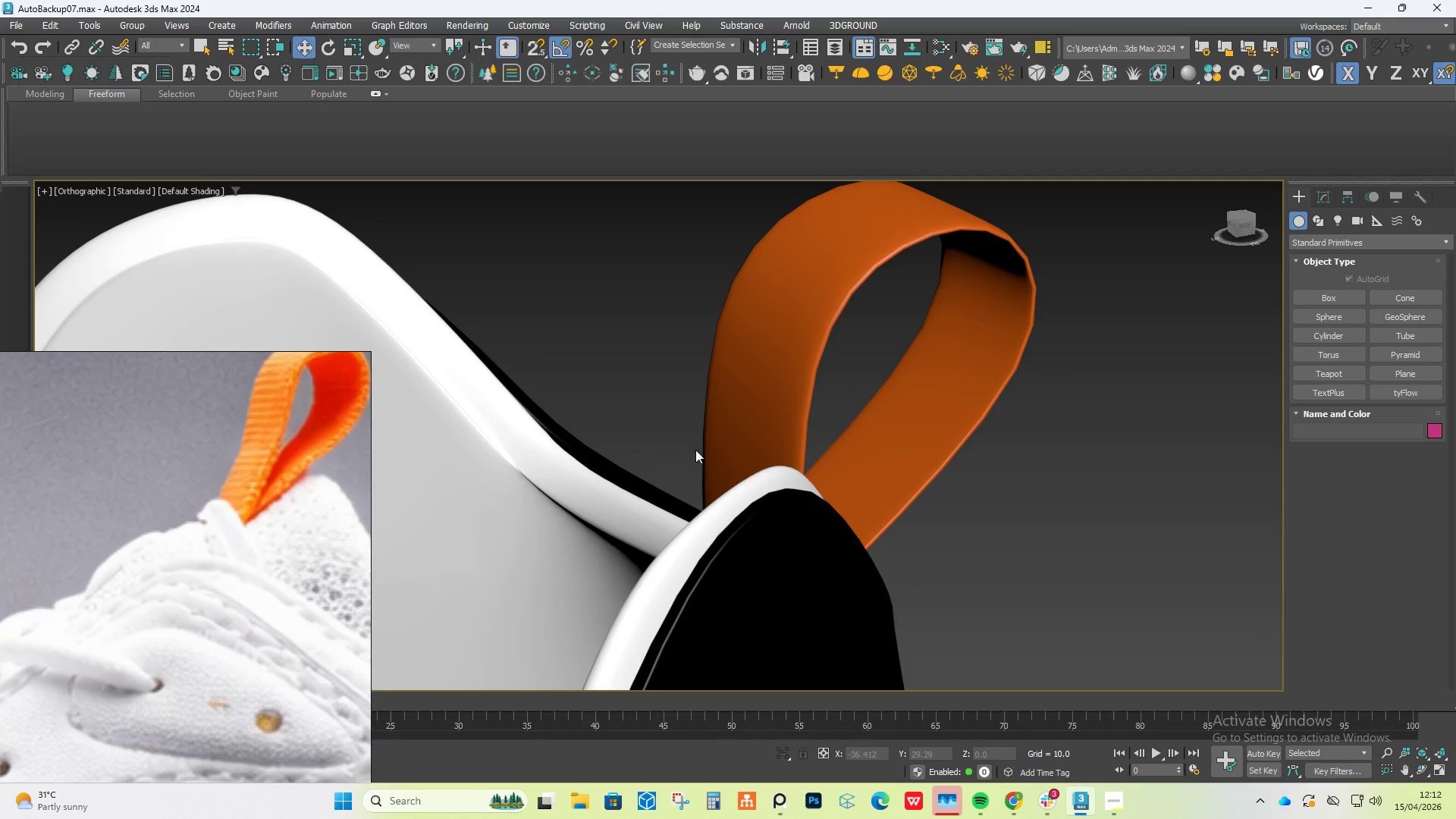 
scroll: coordinate [1137, 469], scroll_direction: down, amount: 7.0
 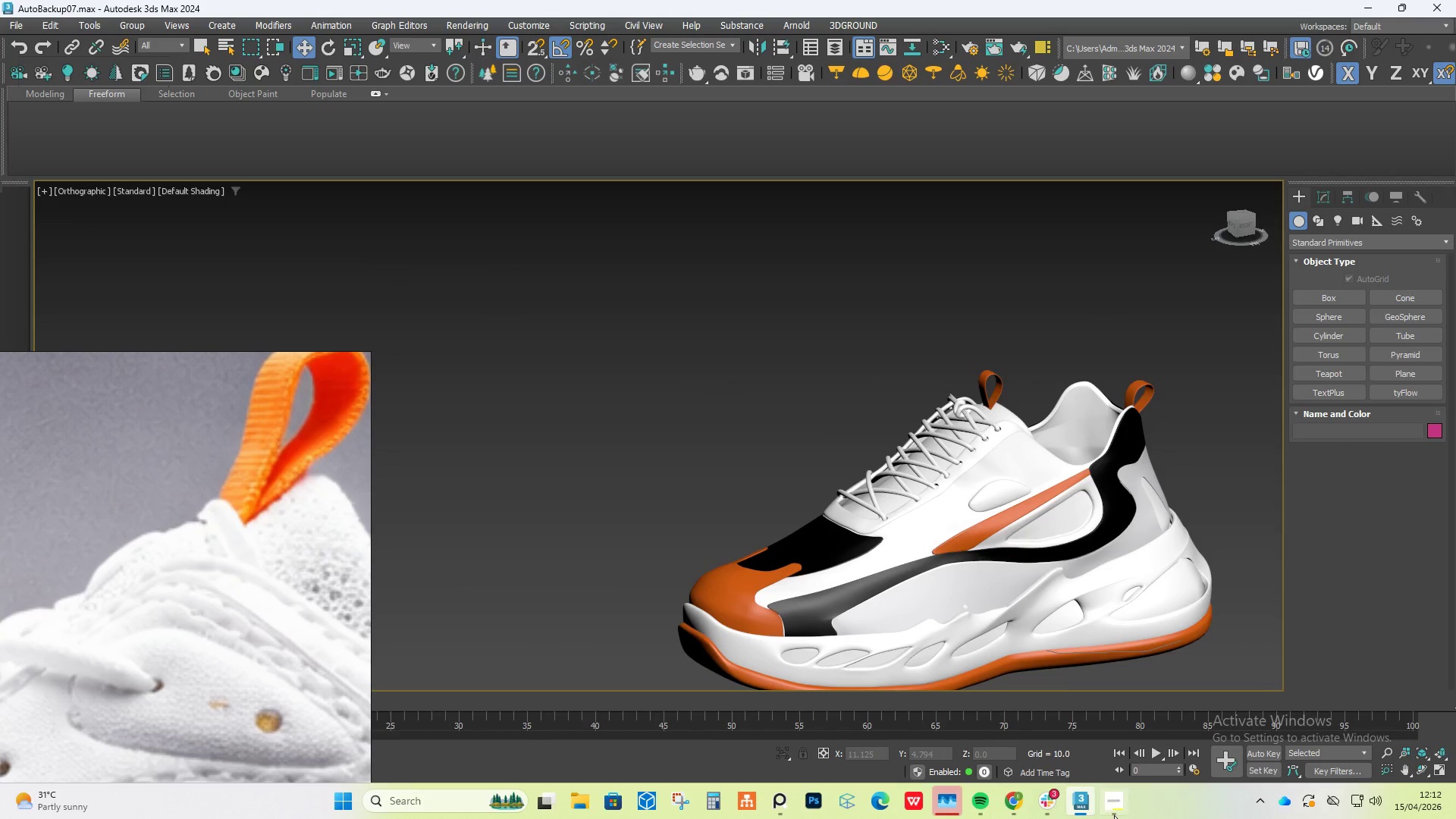 
left_click([1114, 815])